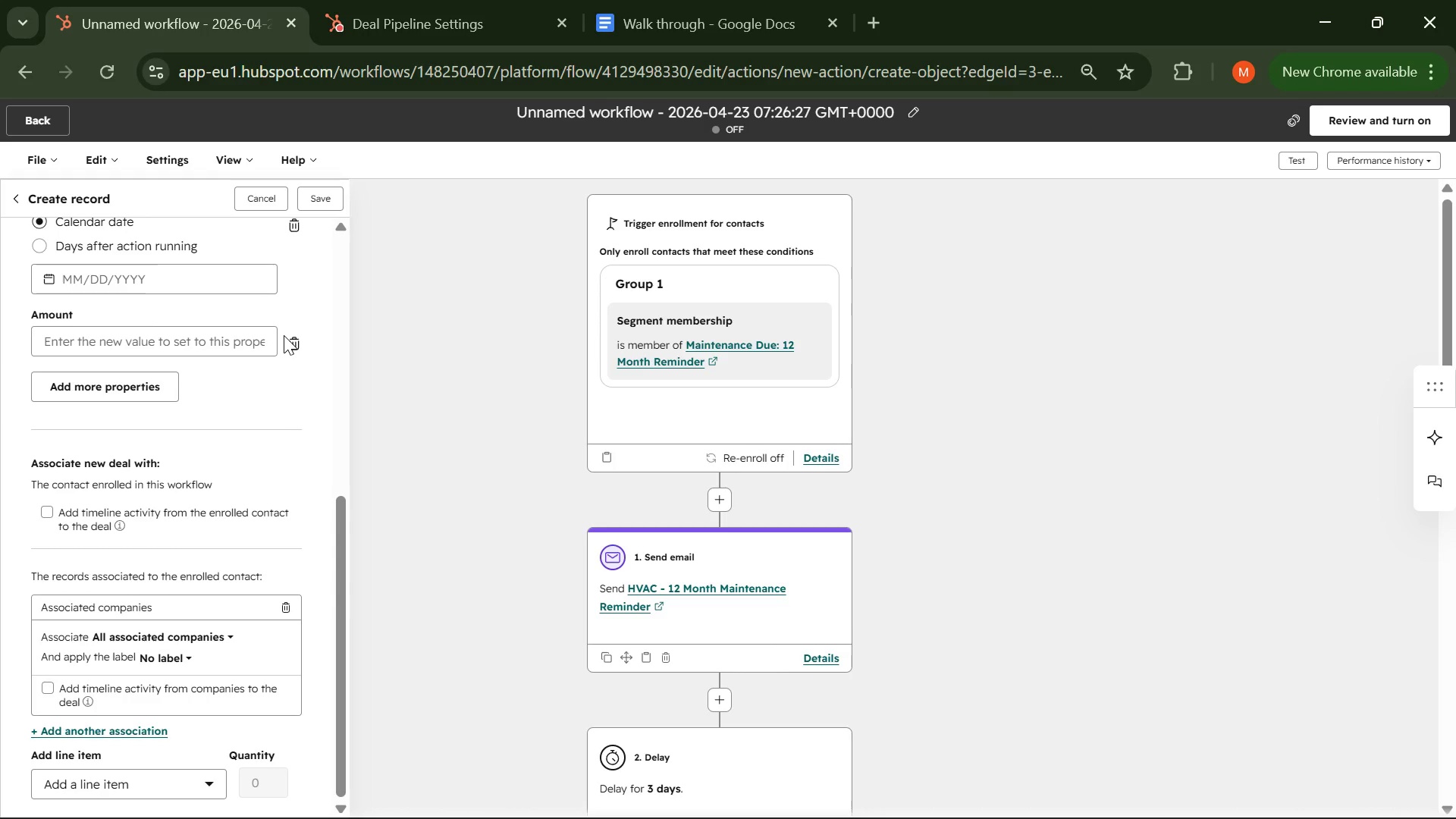 
key(Control+R)
 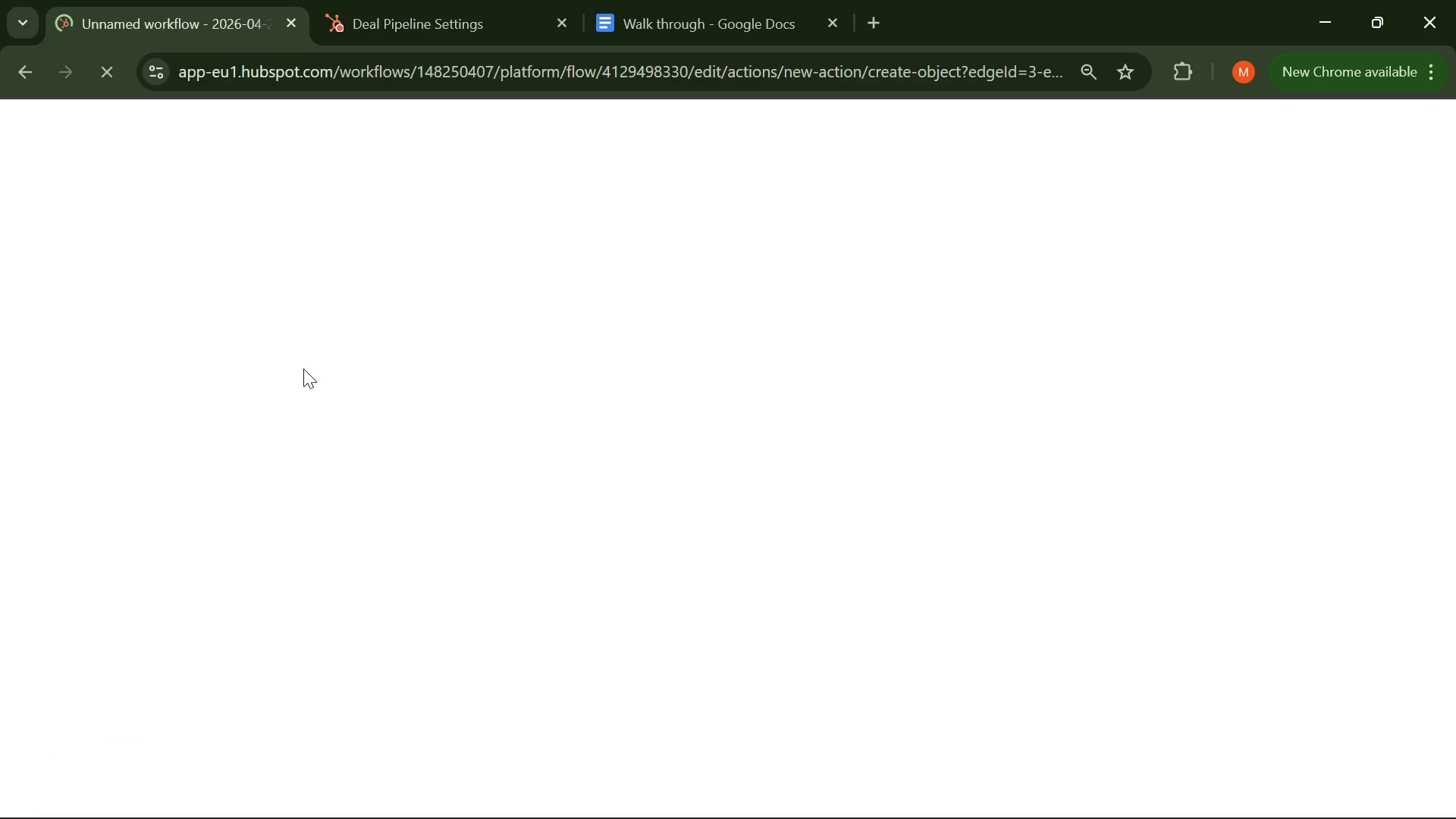 
wait(8.17)
 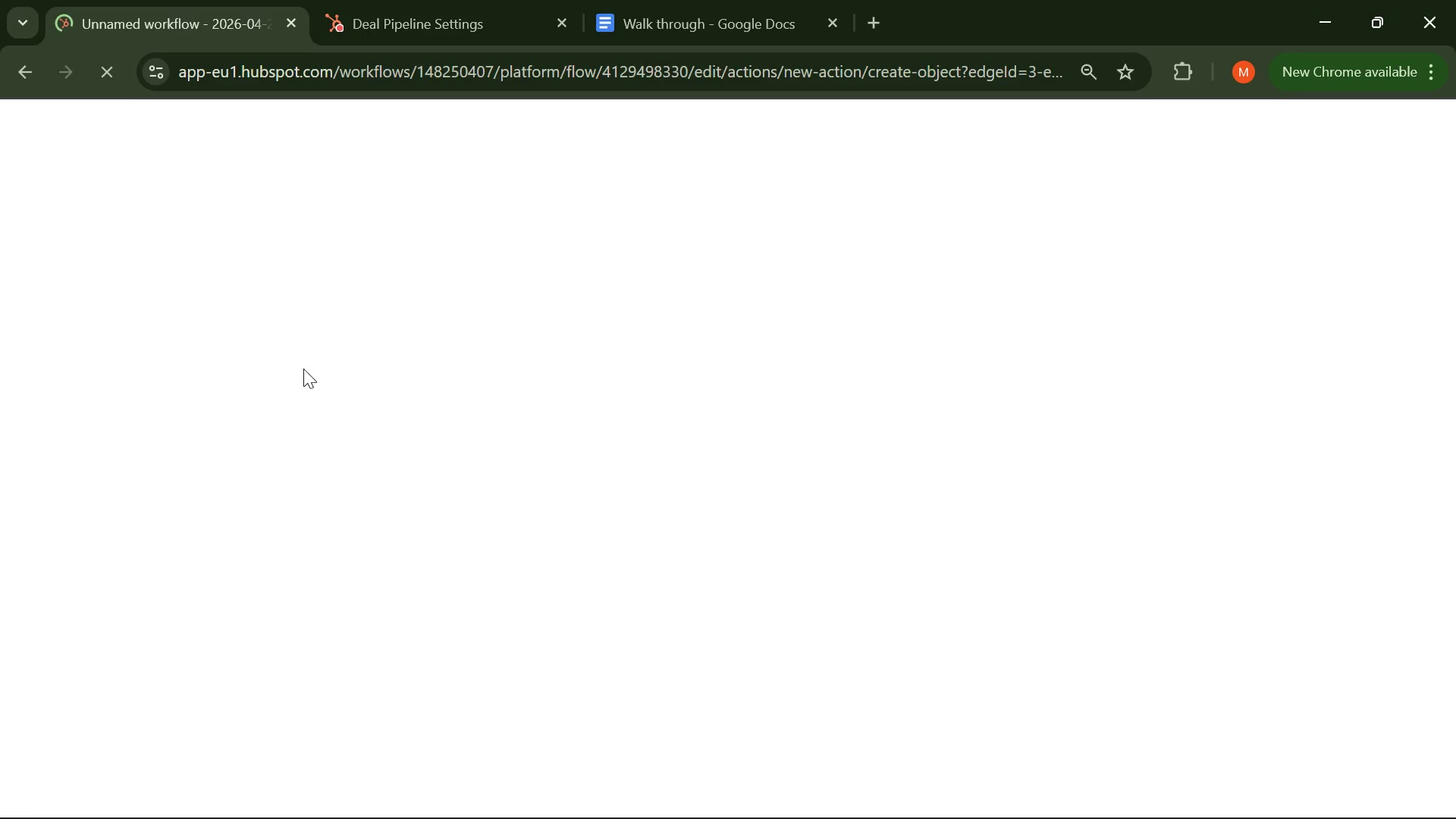 
scroll: coordinate [509, 374], scroll_direction: down, amount: 8.0
 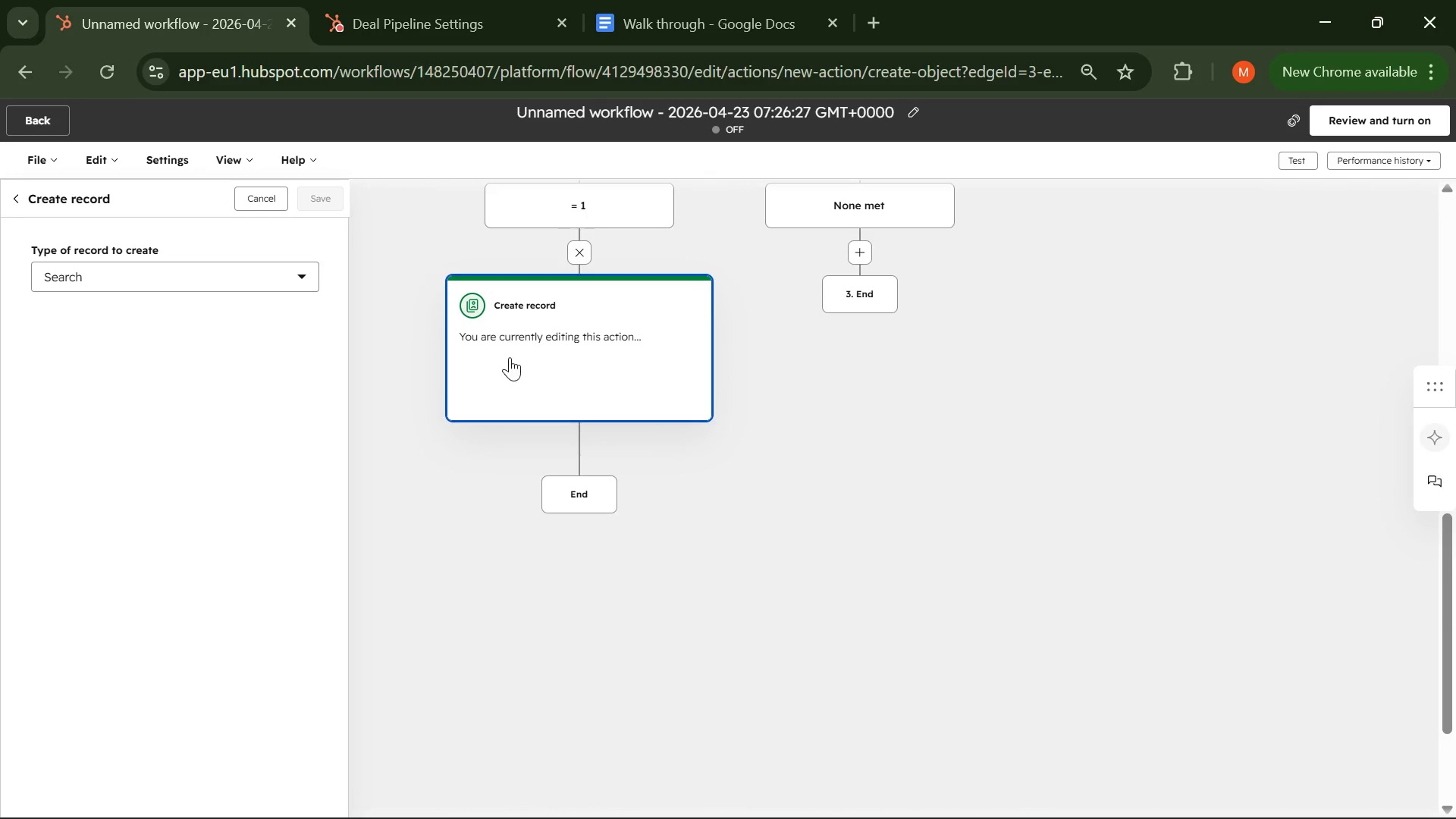 
left_click([510, 356])
 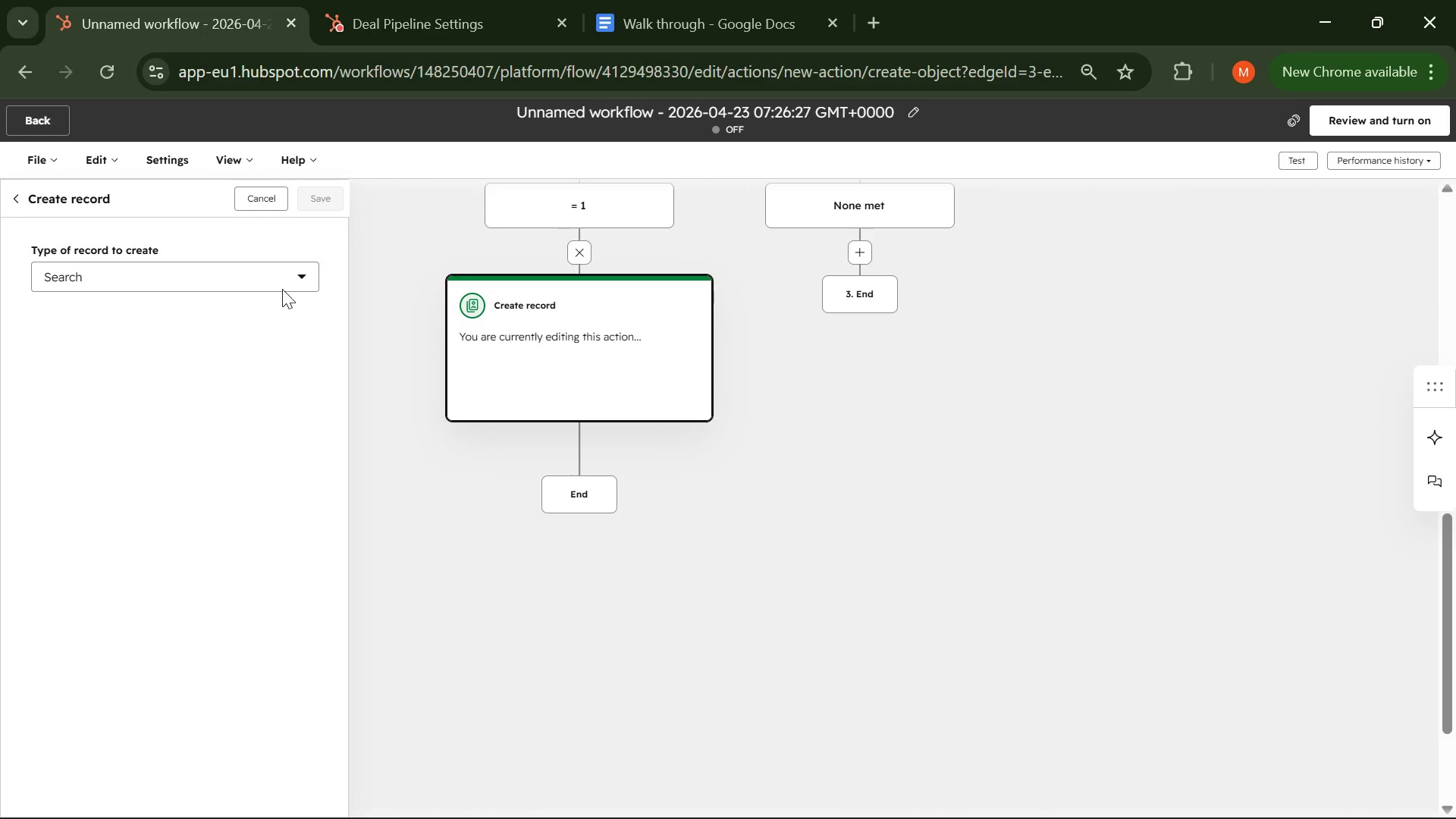 
left_click([281, 263])
 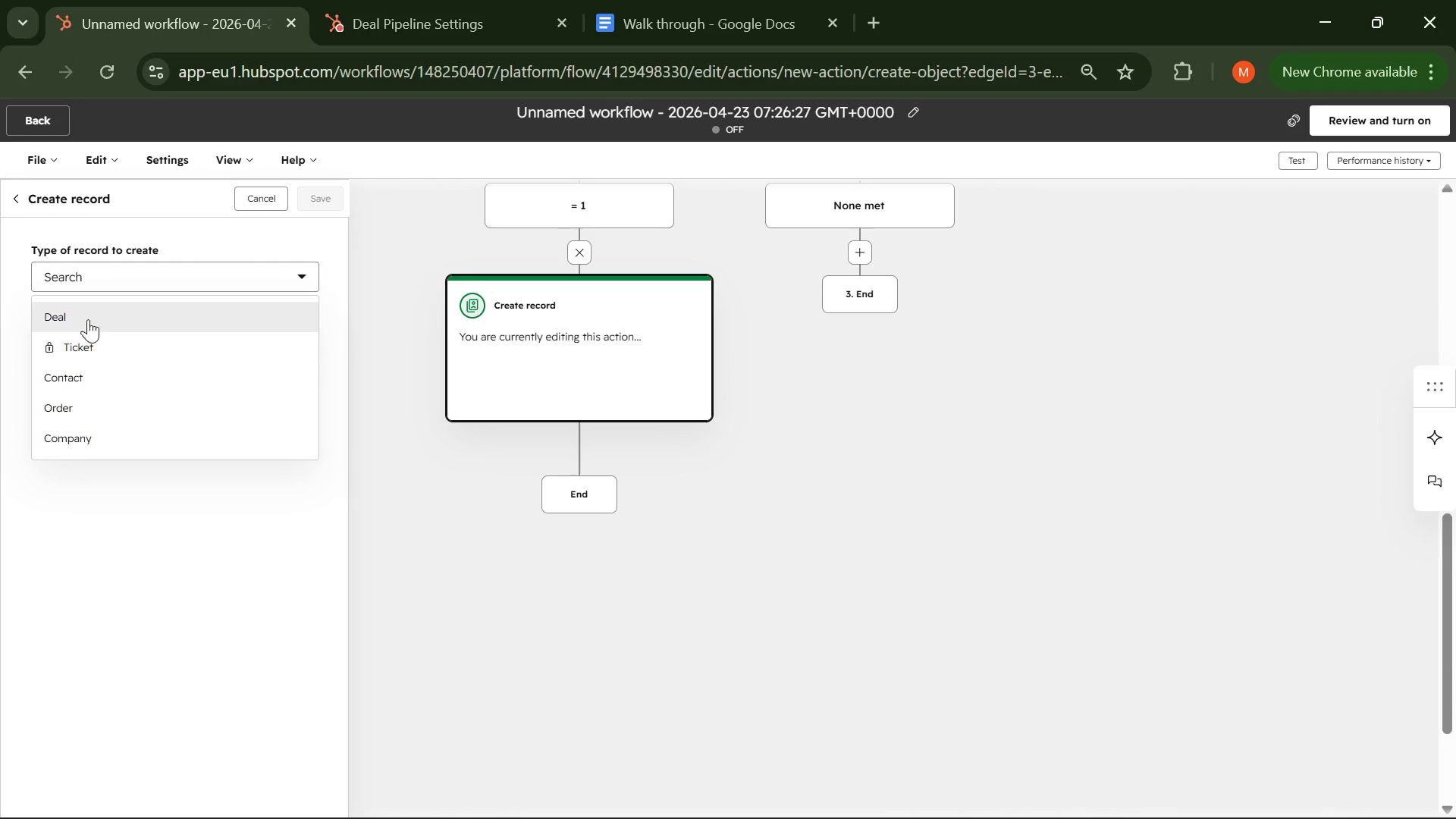 
left_click([86, 312])
 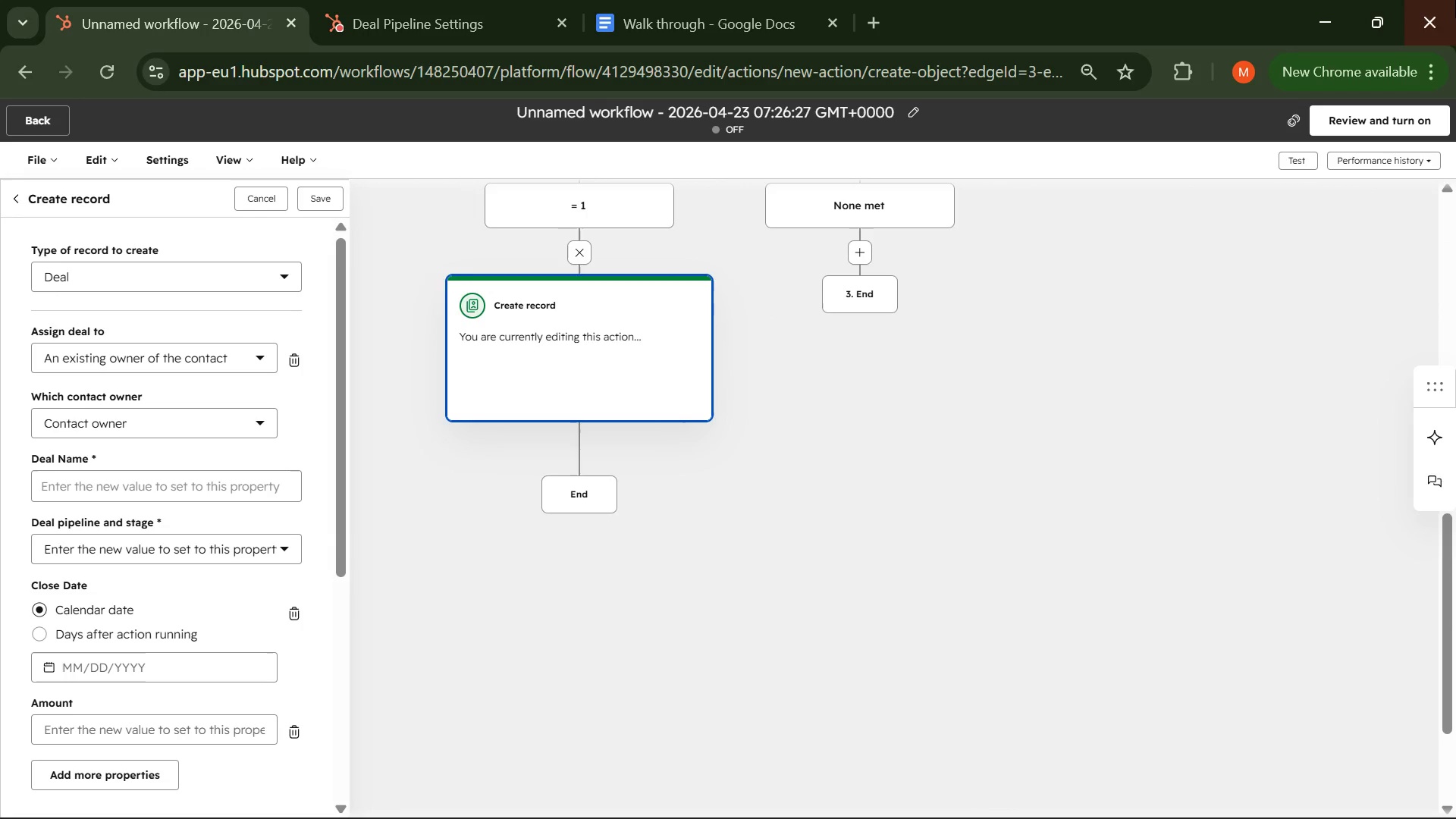 
mouse_move([1473, 8])
 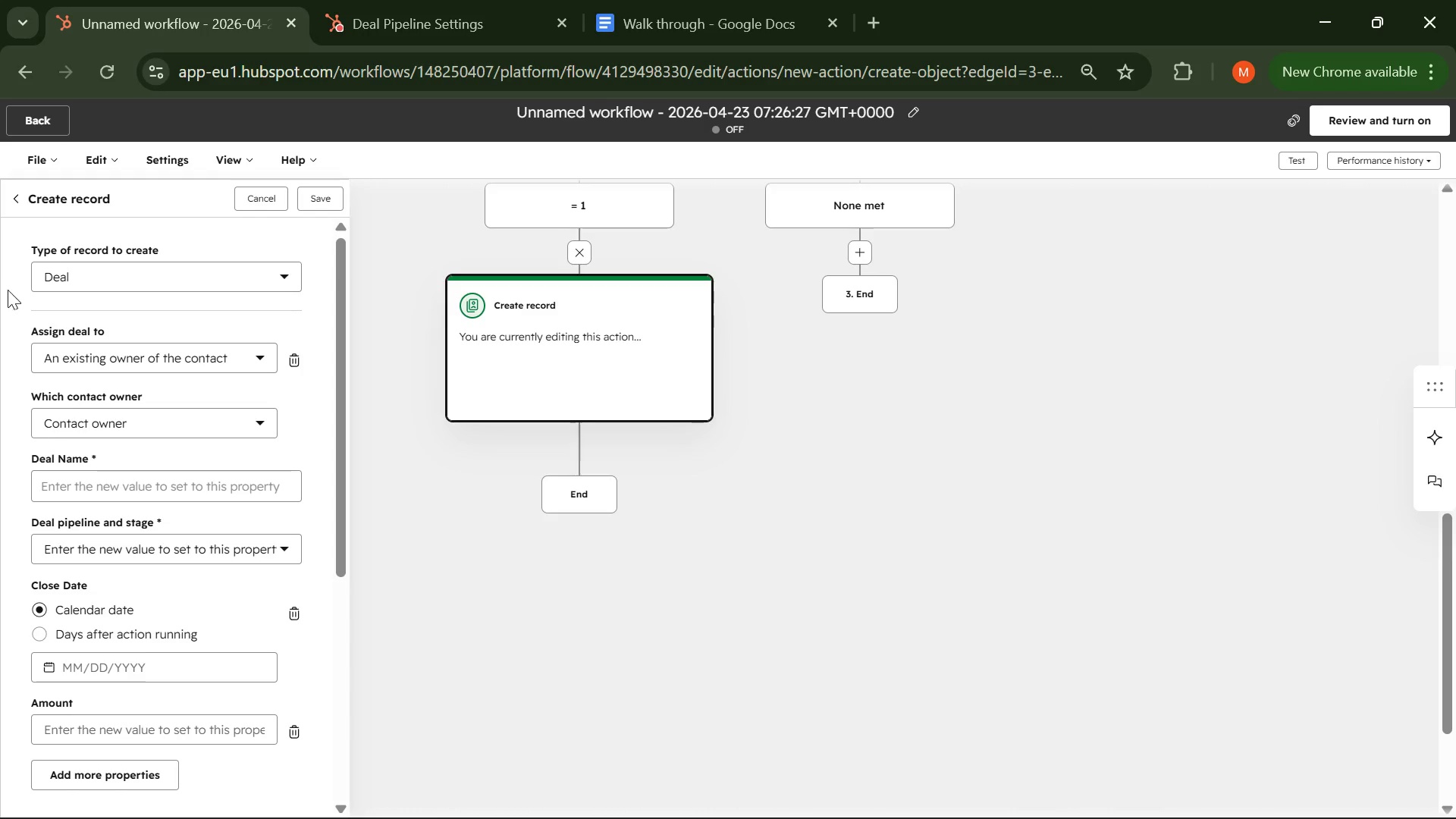 
left_click([106, 484])
 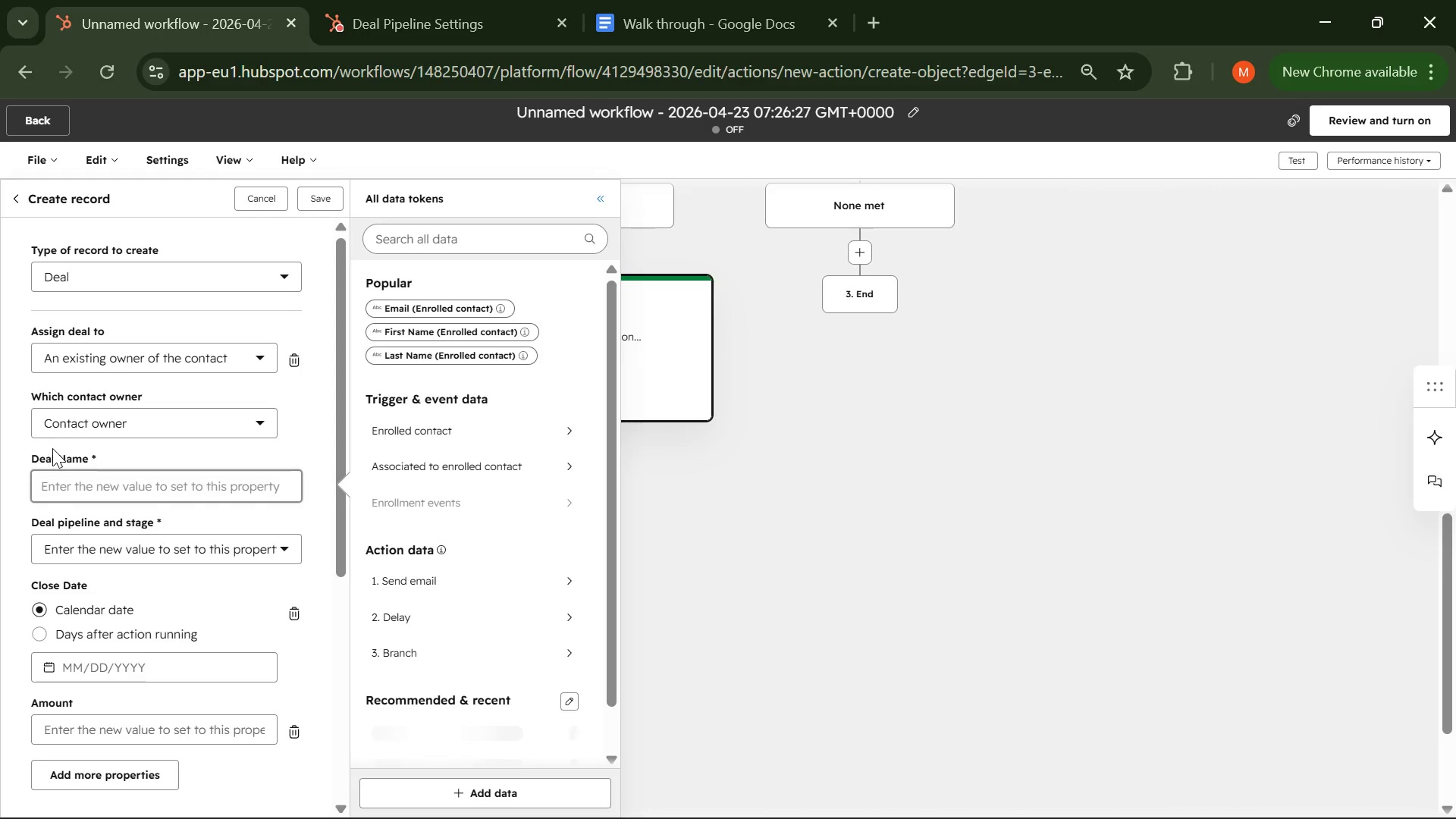 
key(Control+V)
 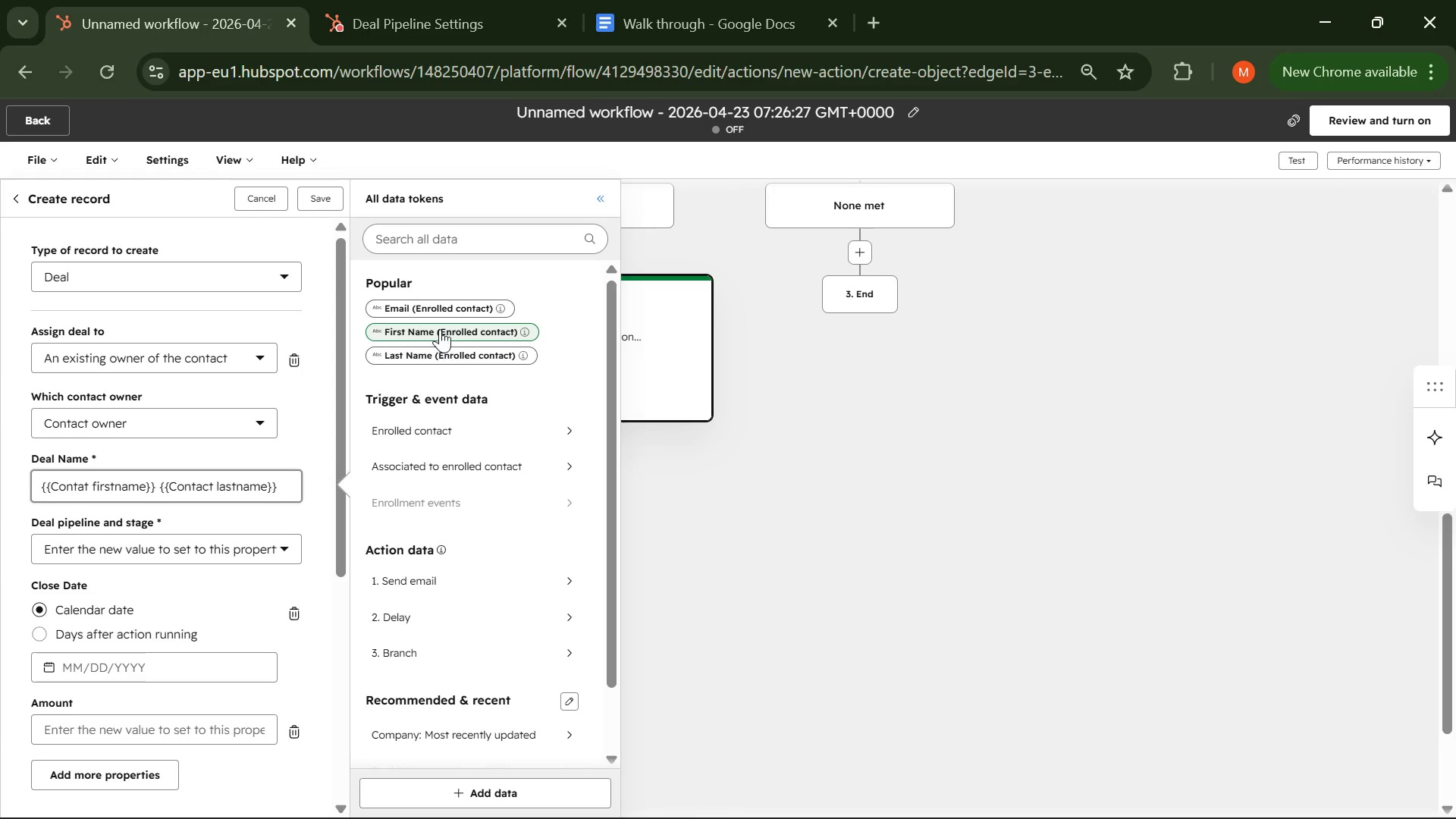 
wait(5.41)
 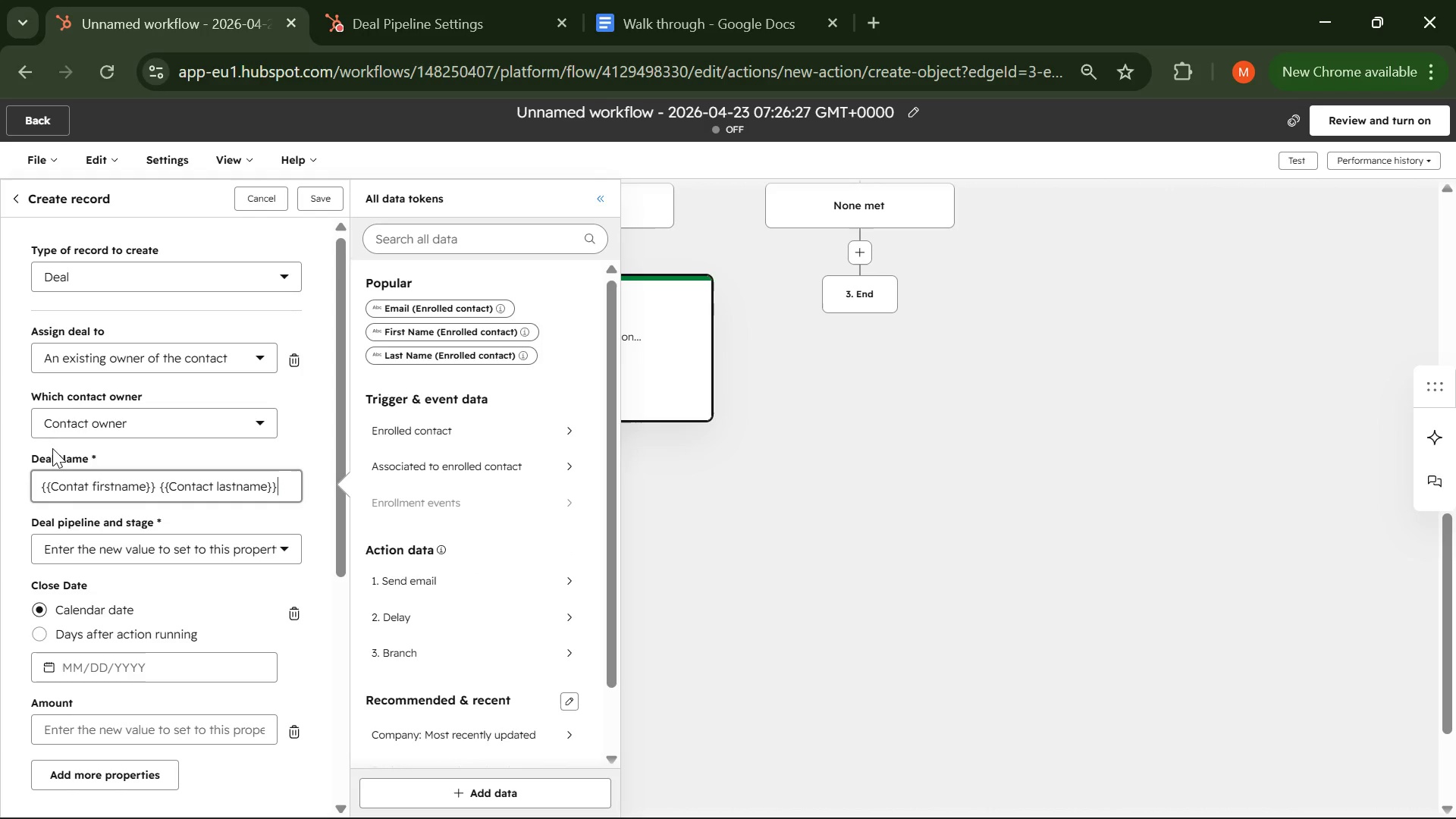 
left_click([440, 329])
 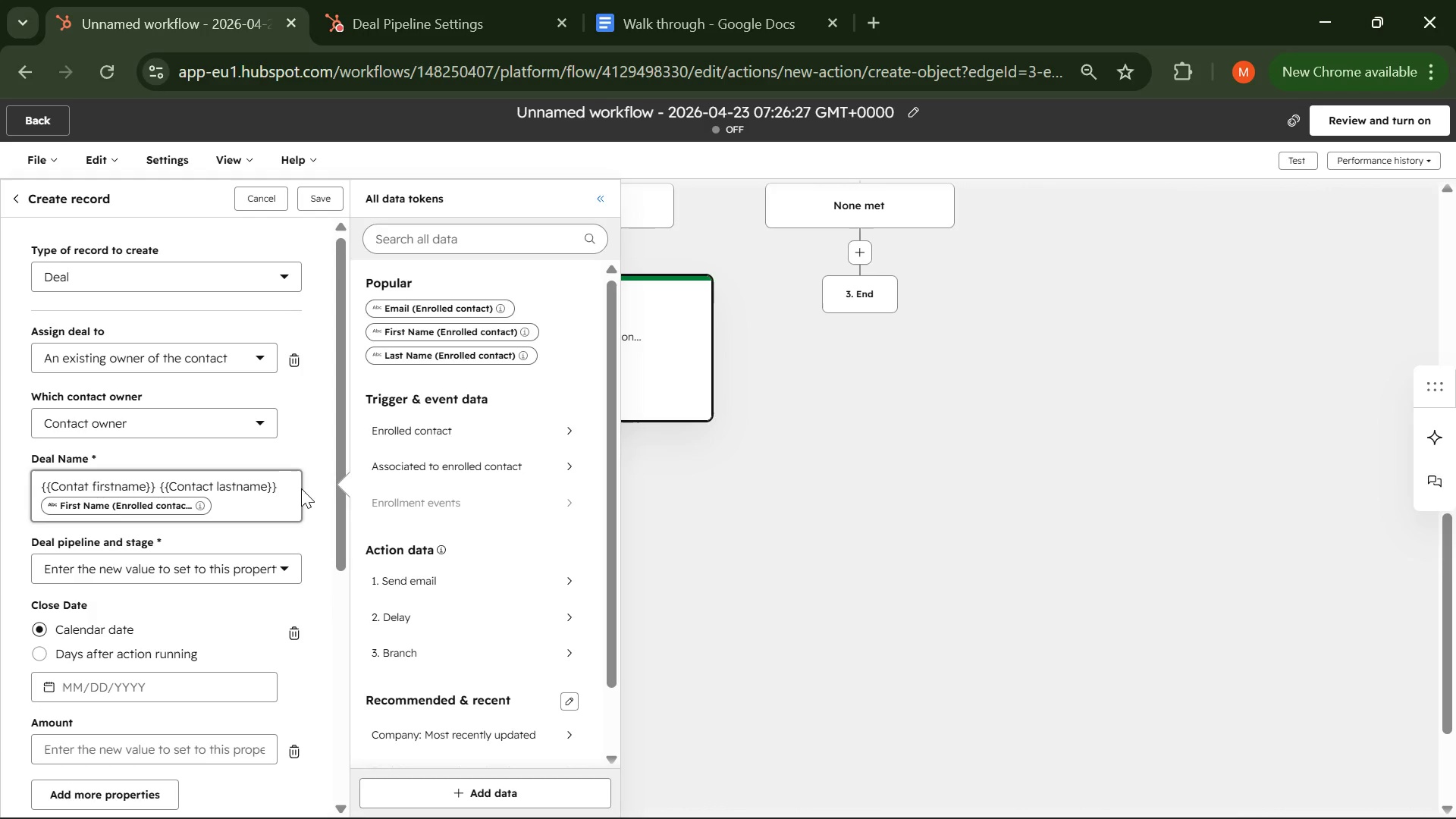 
left_click_drag(start_coordinate=[280, 482], to_coordinate=[4, 477])
 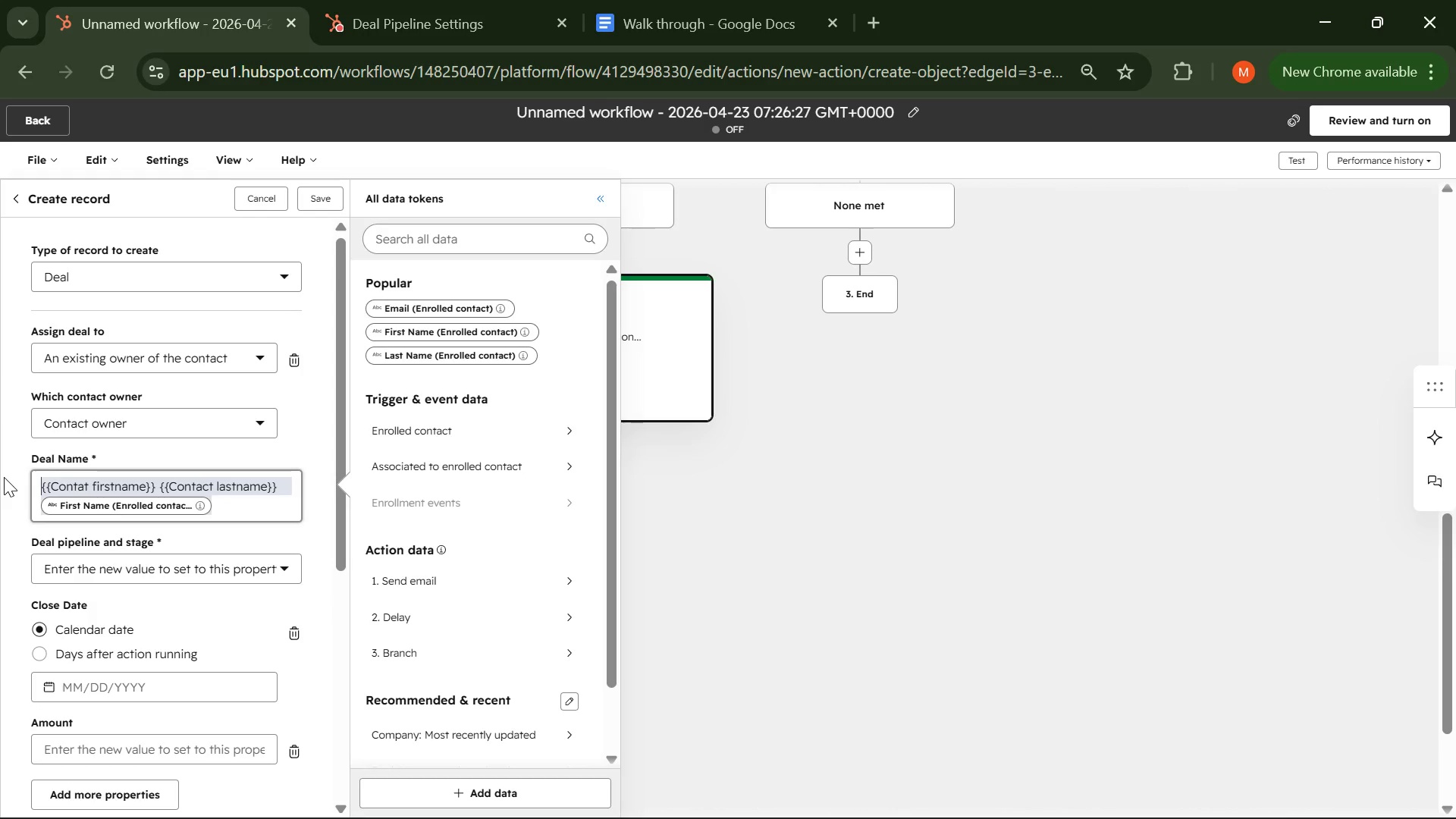 
key(Backspace)
 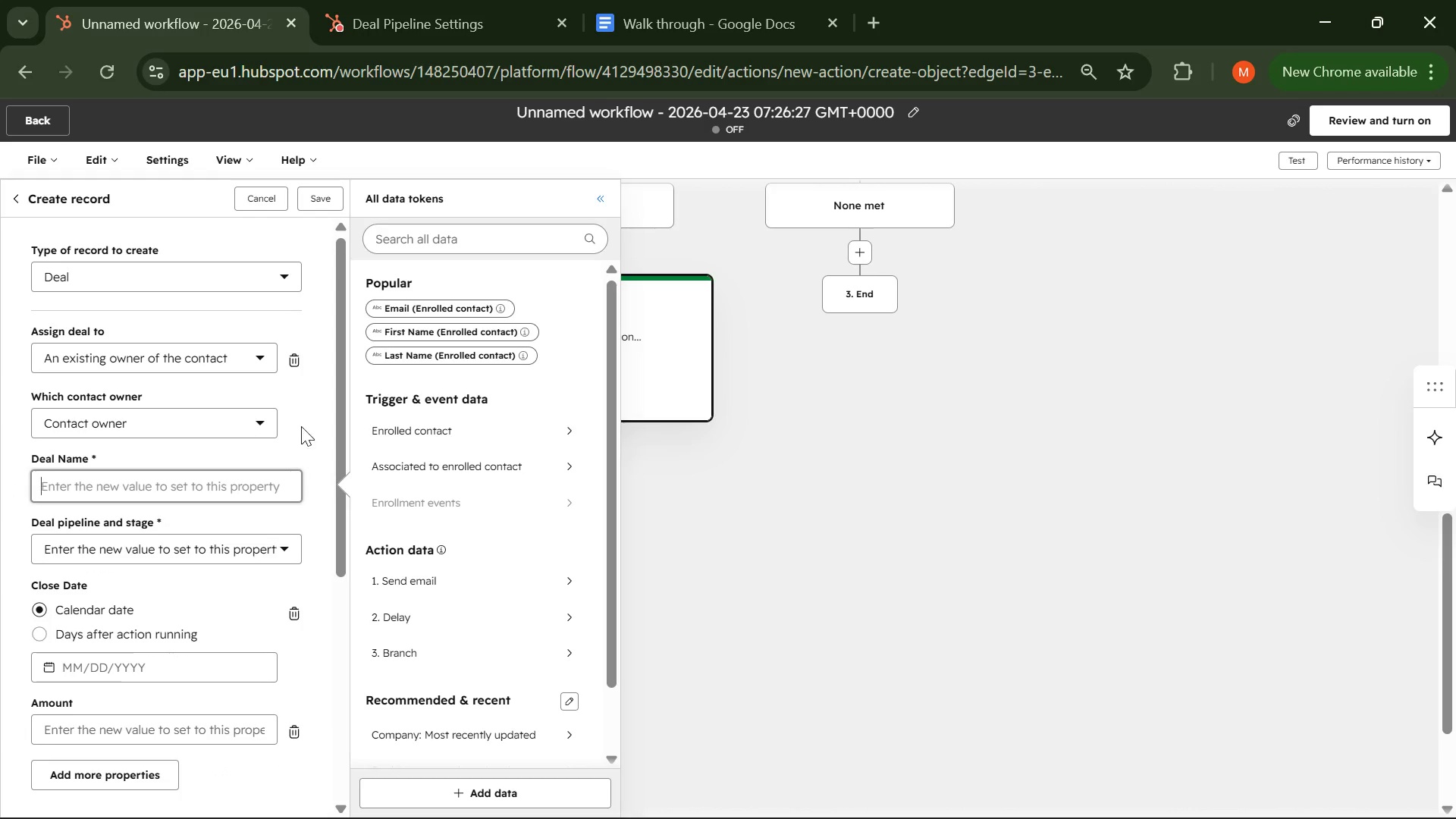 
left_click([424, 333])
 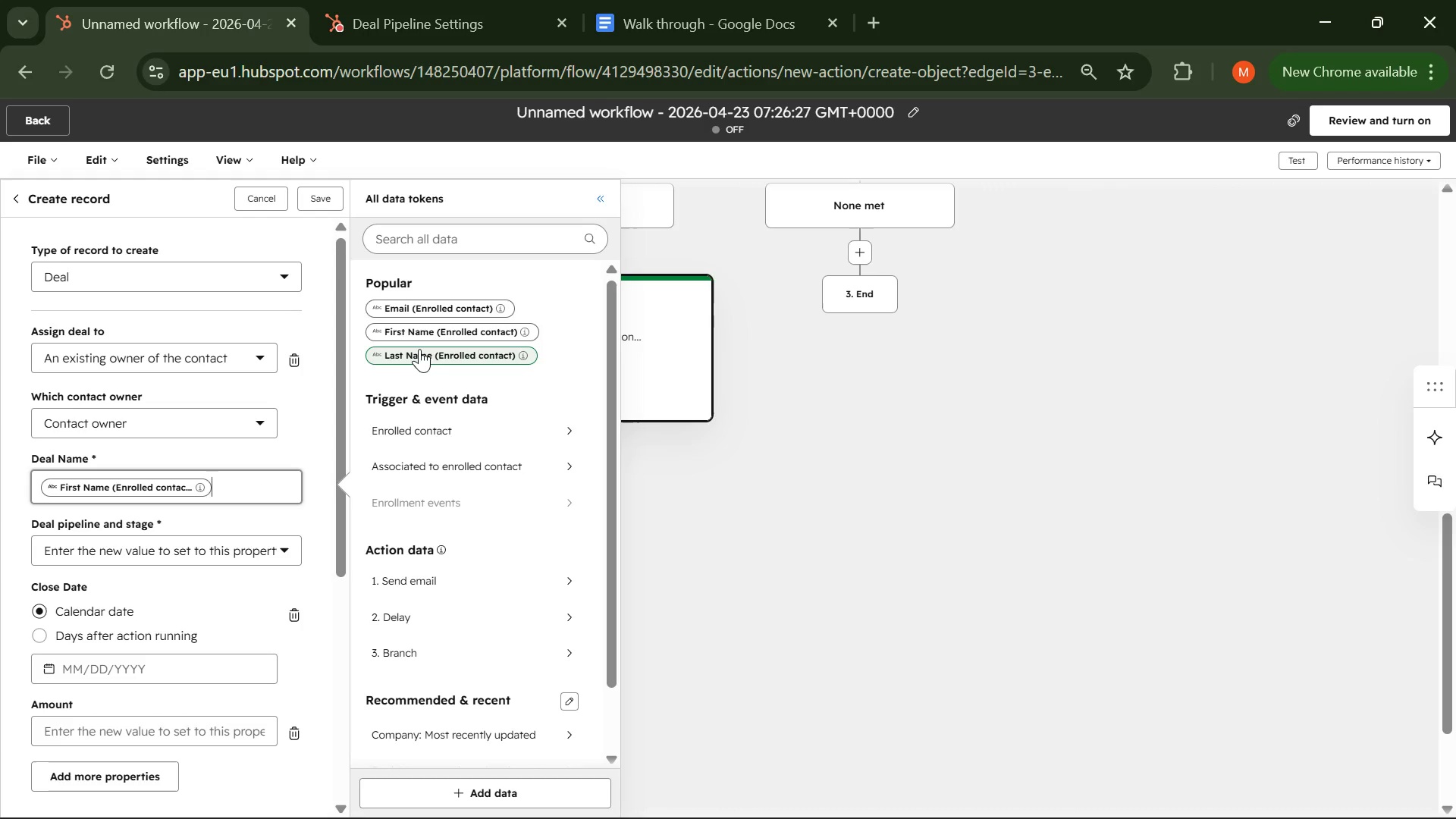 
left_click([419, 351])
 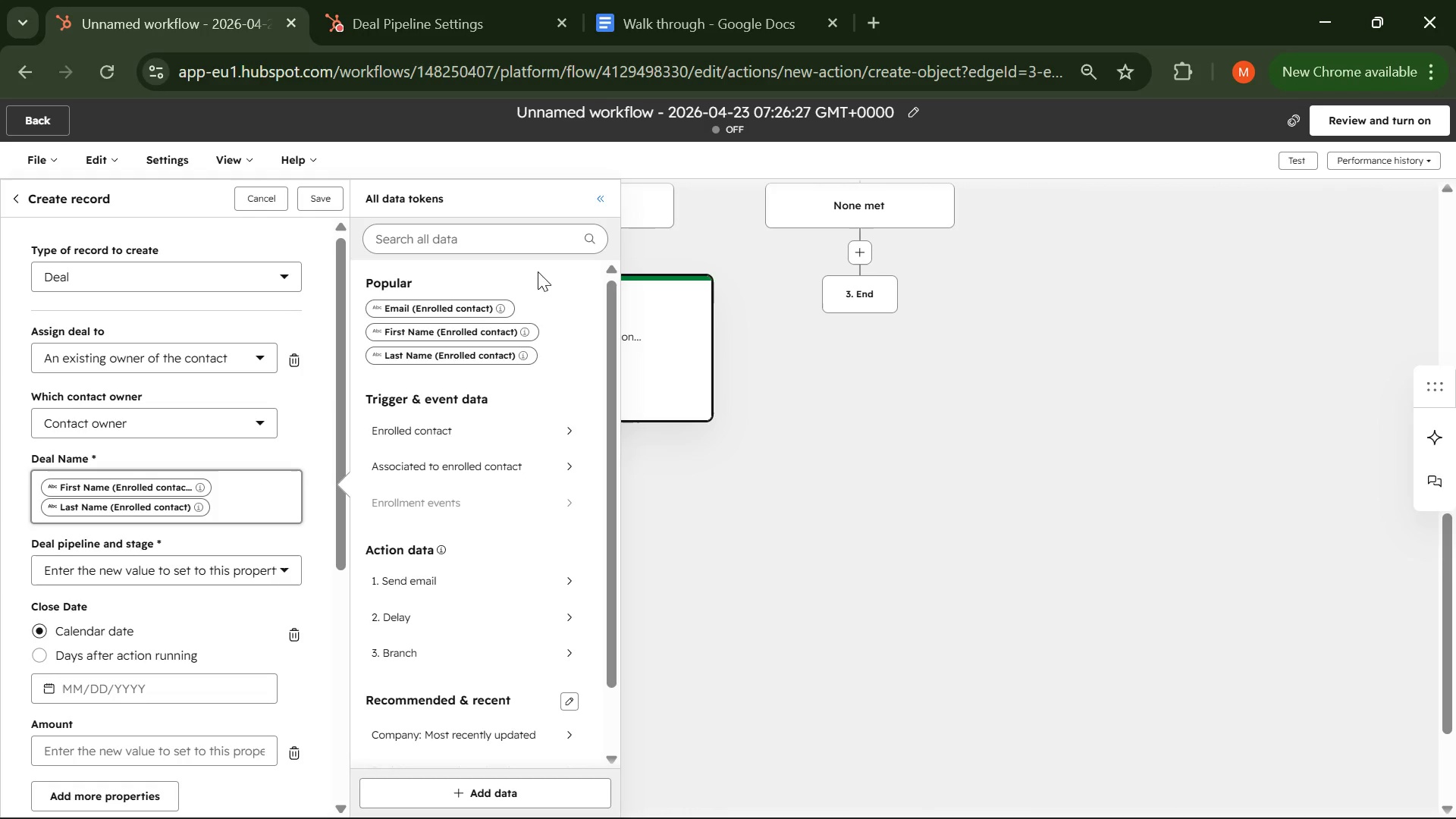 
left_click([304, 447])
 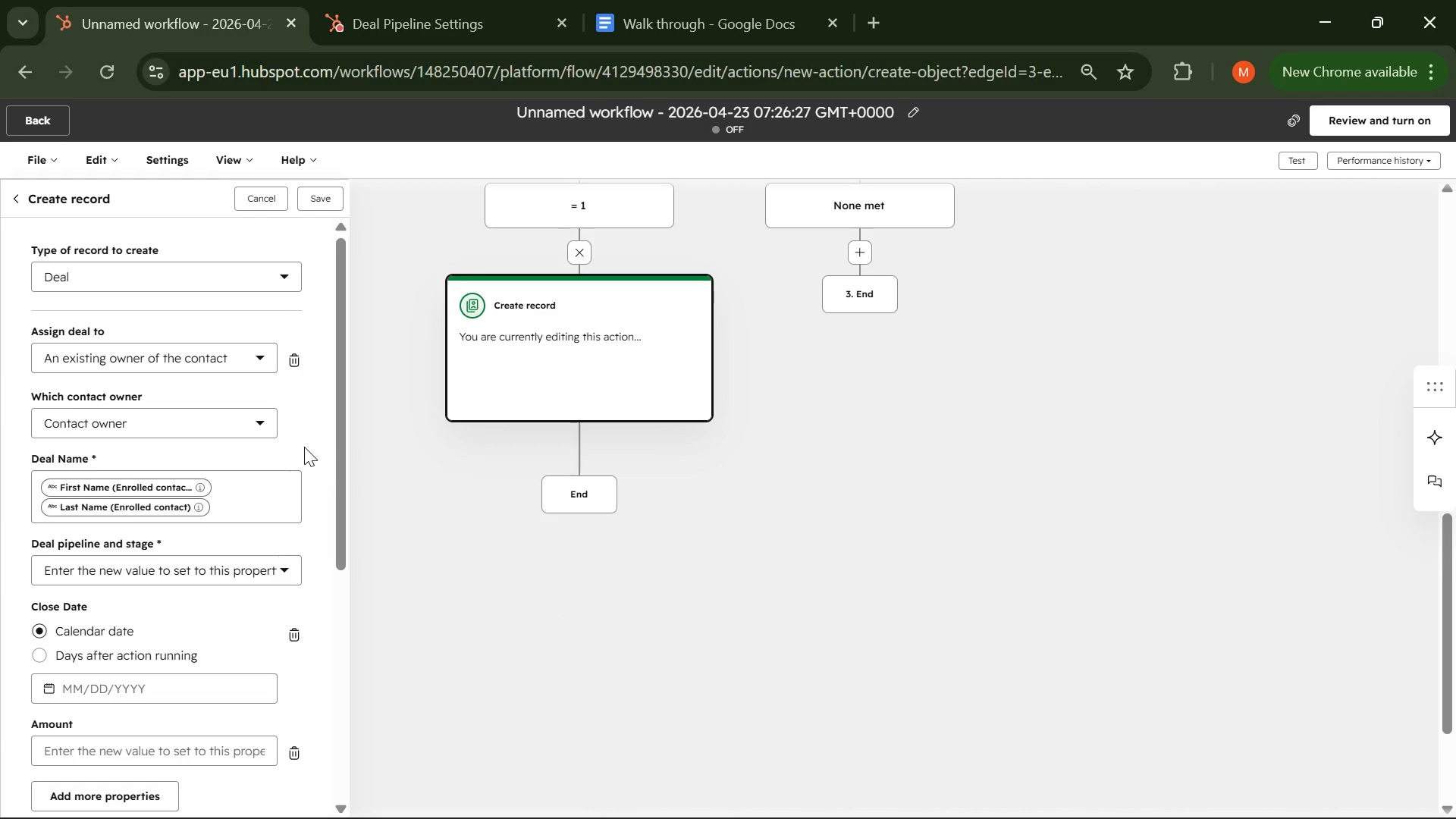 
scroll: coordinate [202, 519], scroll_direction: down, amount: 4.0
 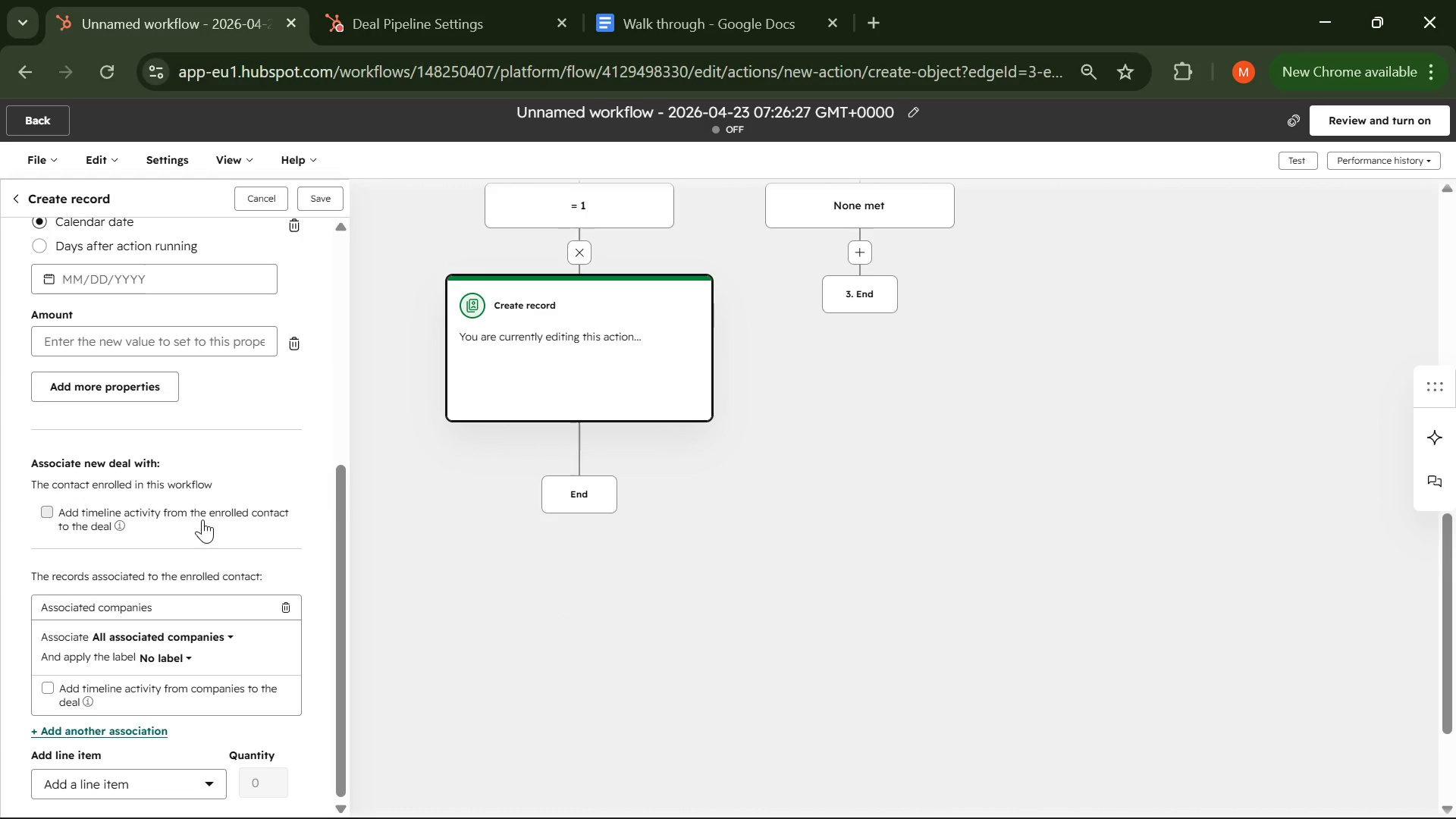 
scroll: coordinate [202, 519], scroll_direction: up, amount: 3.0
 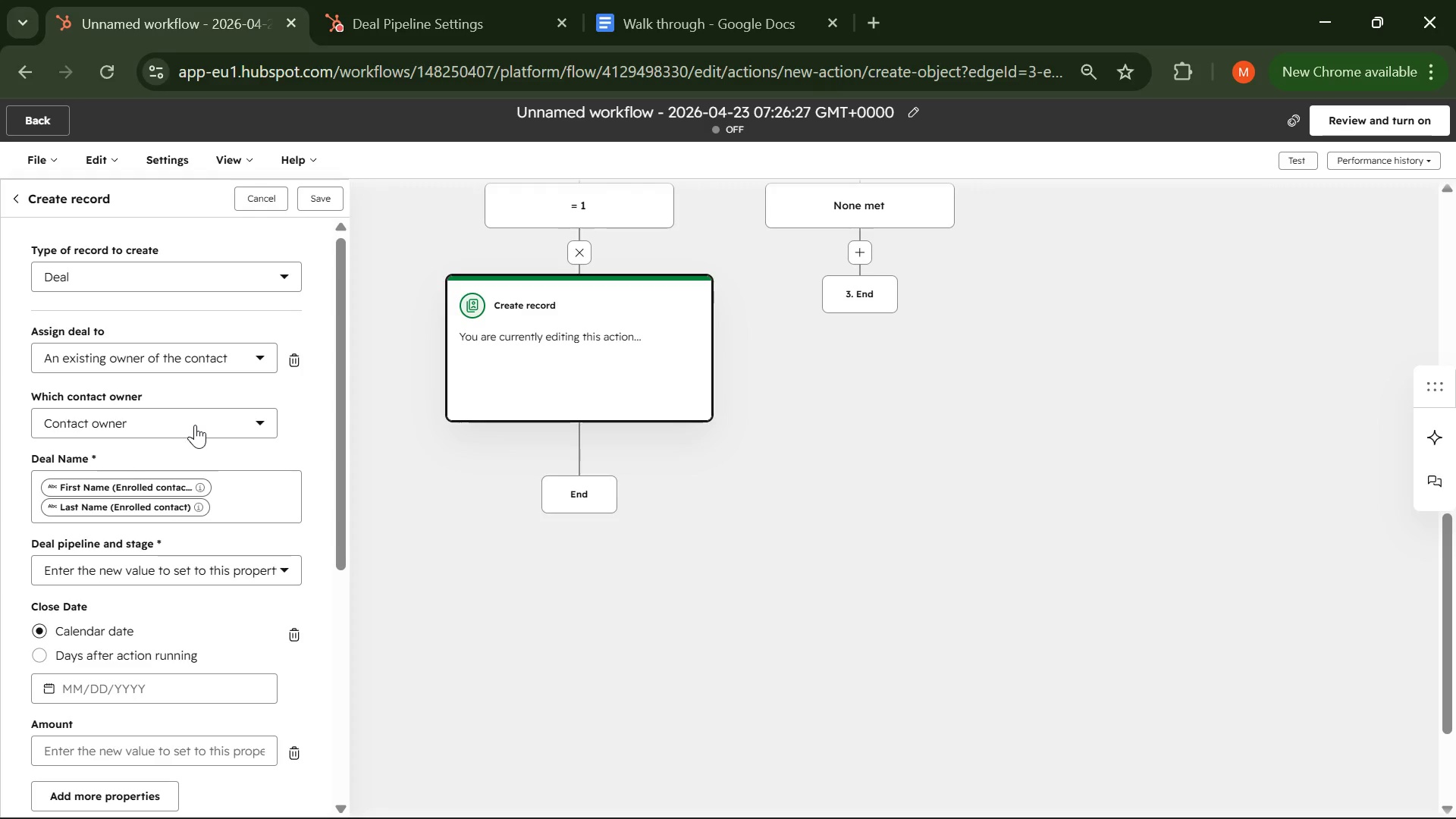 
scroll: coordinate [168, 536], scroll_direction: down, amount: 3.0
 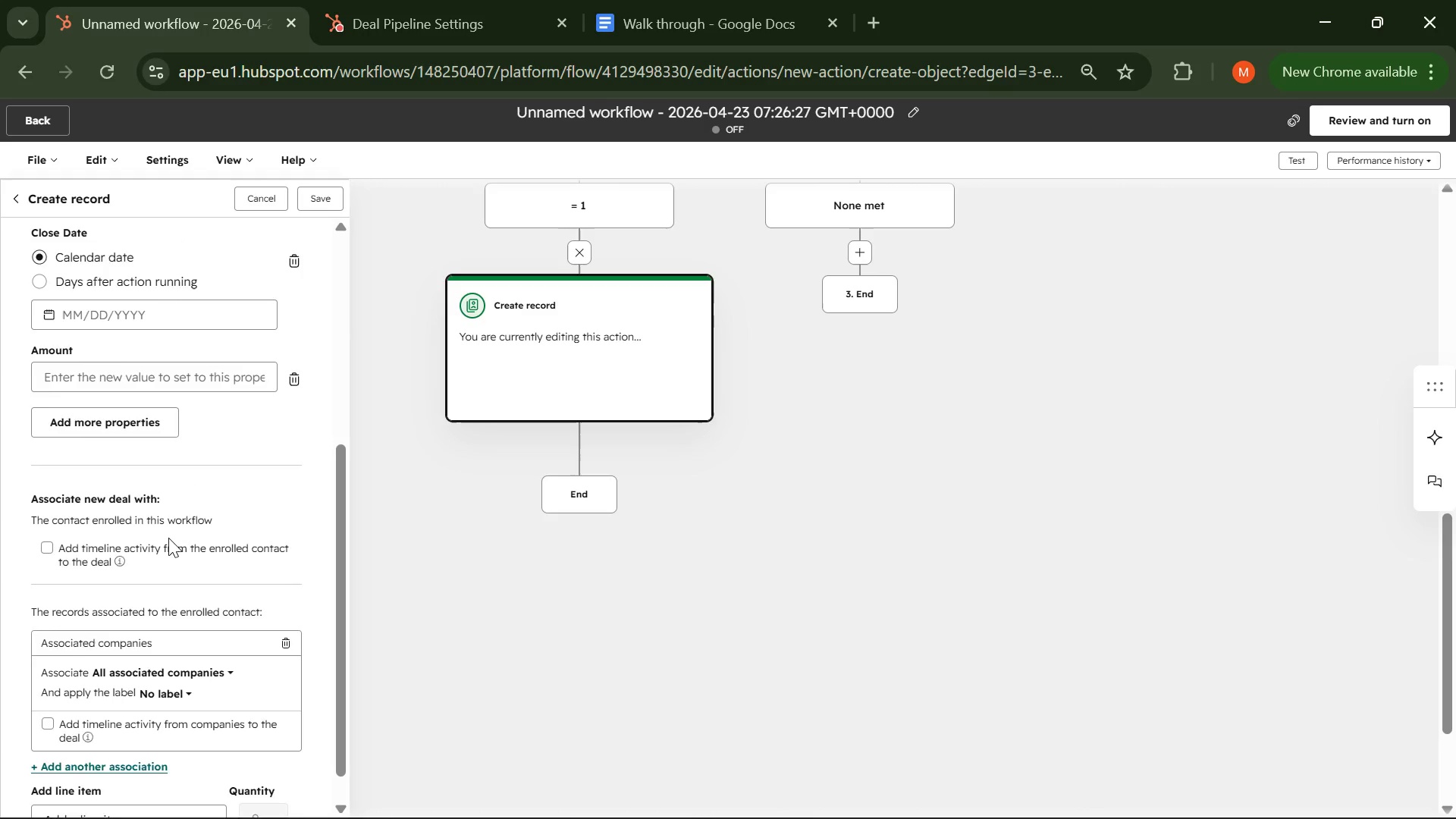 
scroll: coordinate [180, 469], scroll_direction: up, amount: 4.0
 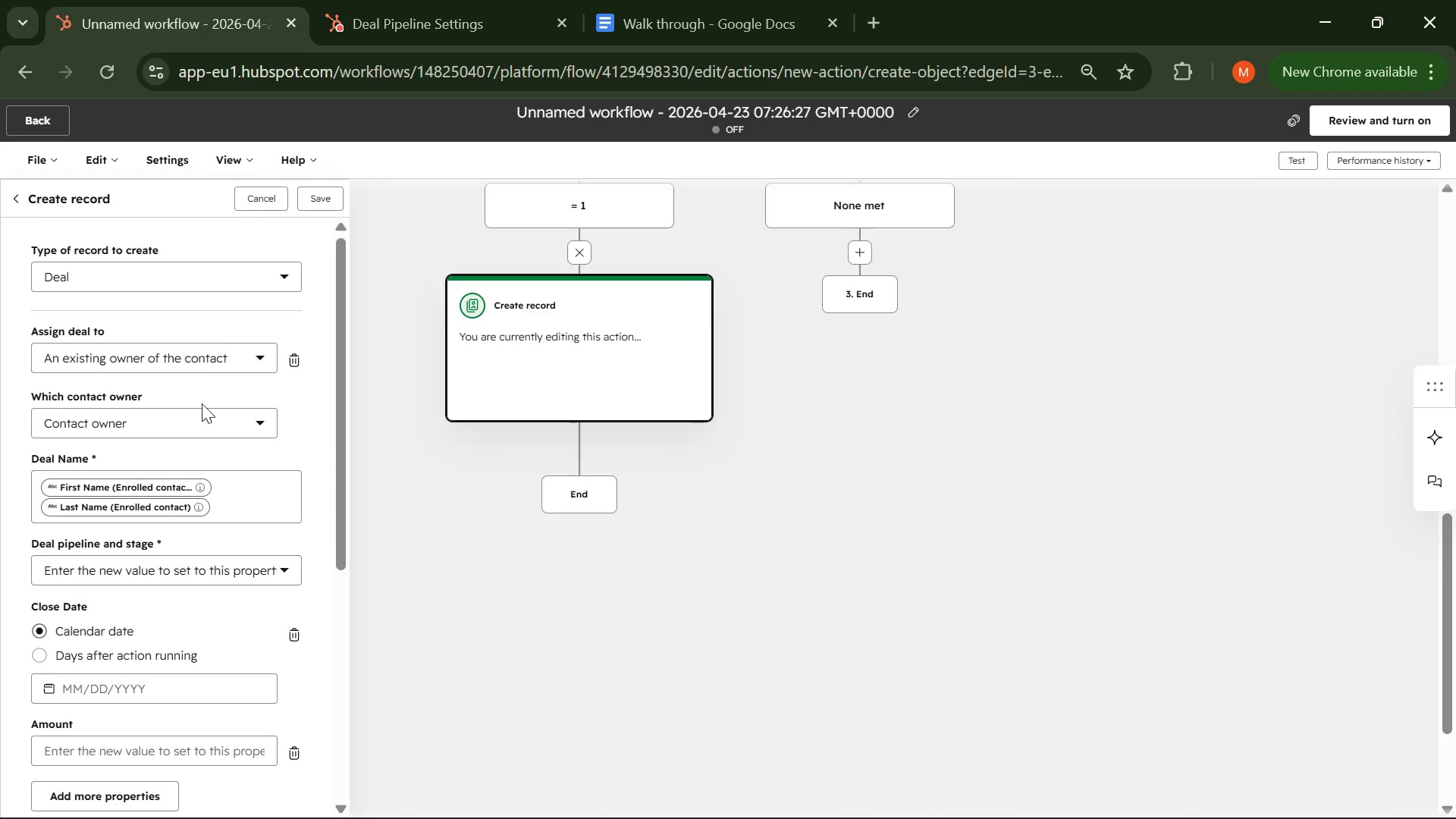 
left_click([155, 570])
 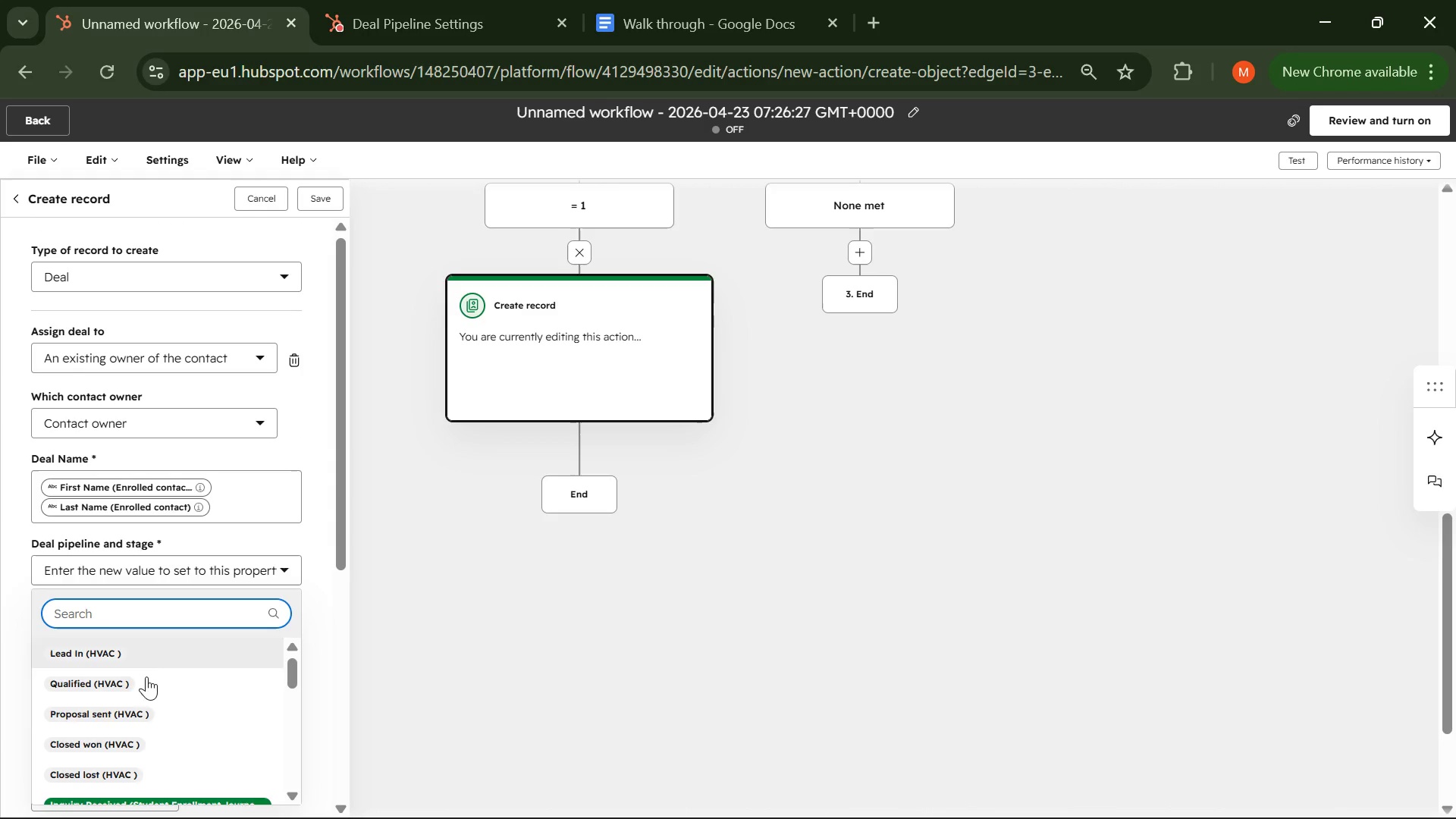 
scroll: coordinate [139, 712], scroll_direction: down, amount: 4.0
 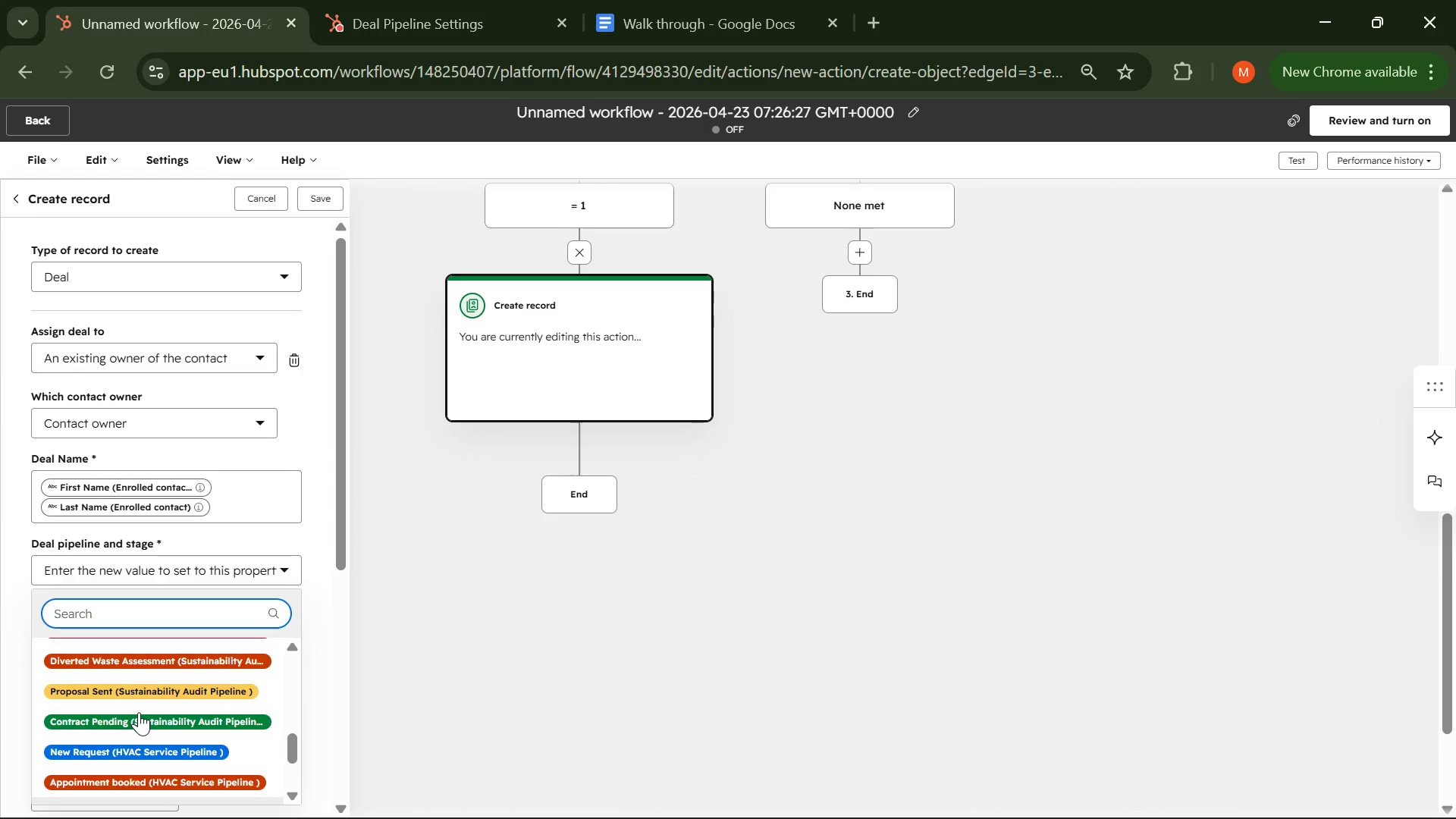 
scroll: coordinate [139, 712], scroll_direction: none, amount: 0.0
 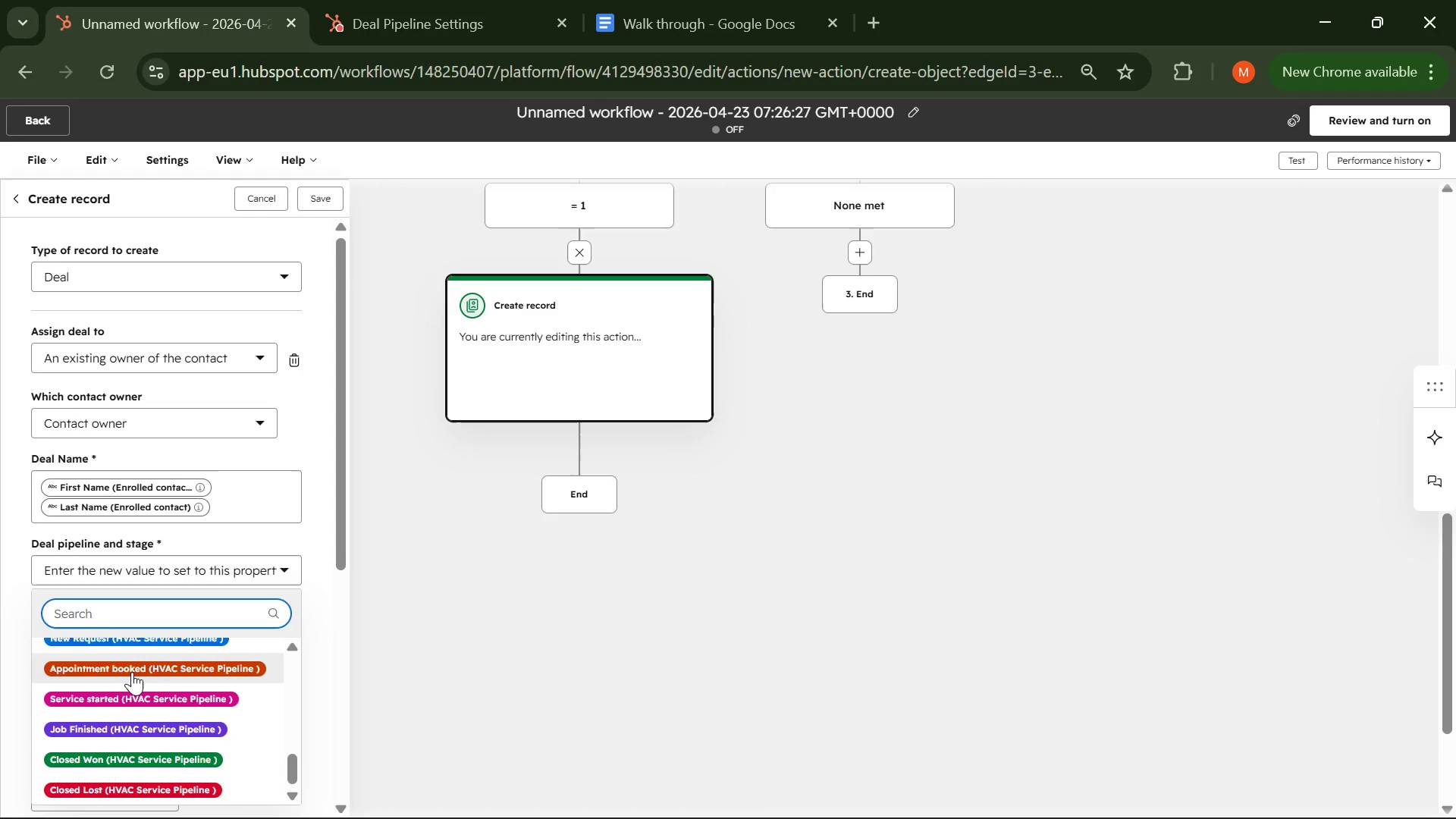 
left_click([132, 672])
 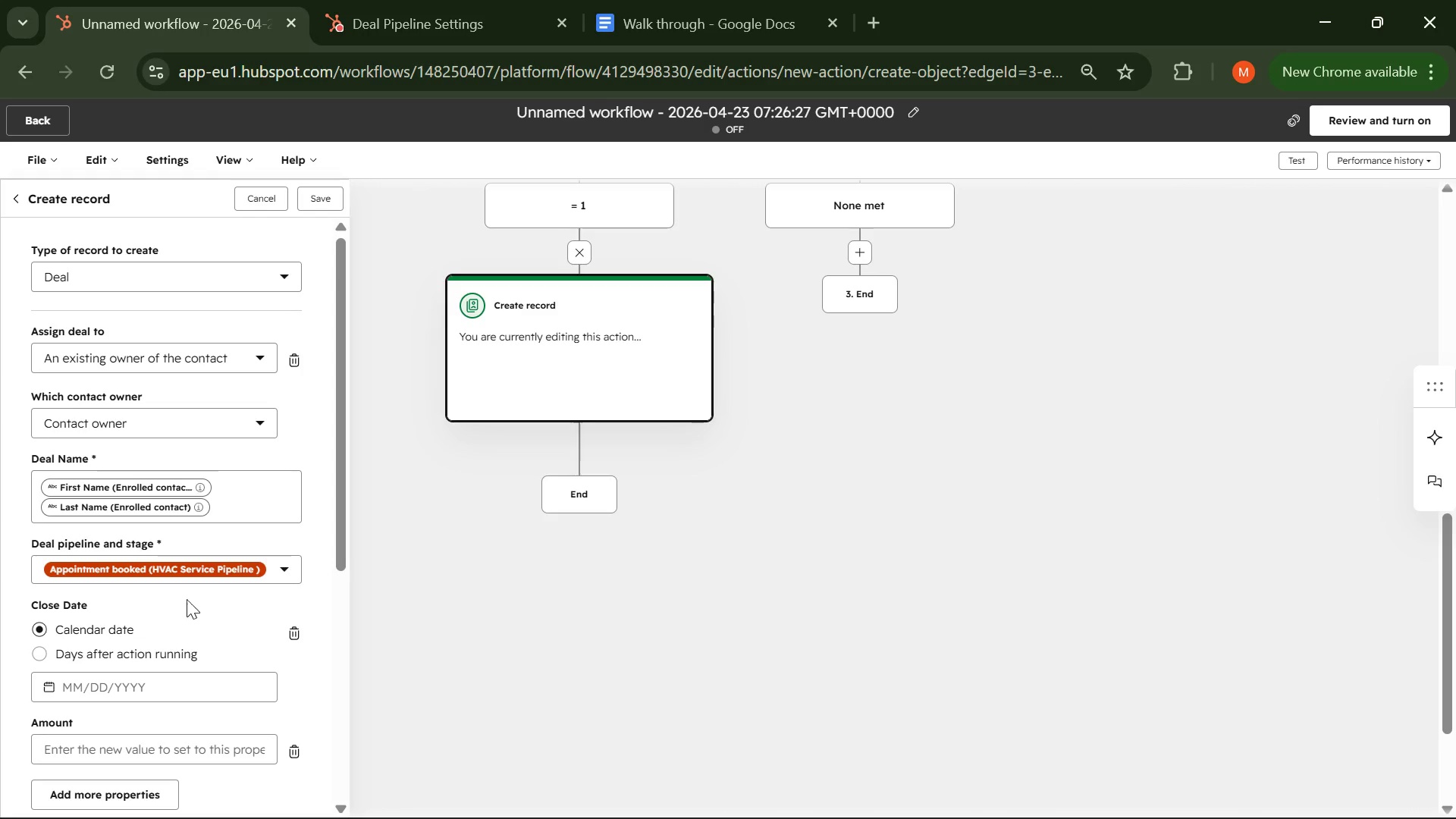 
left_click([187, 584])
 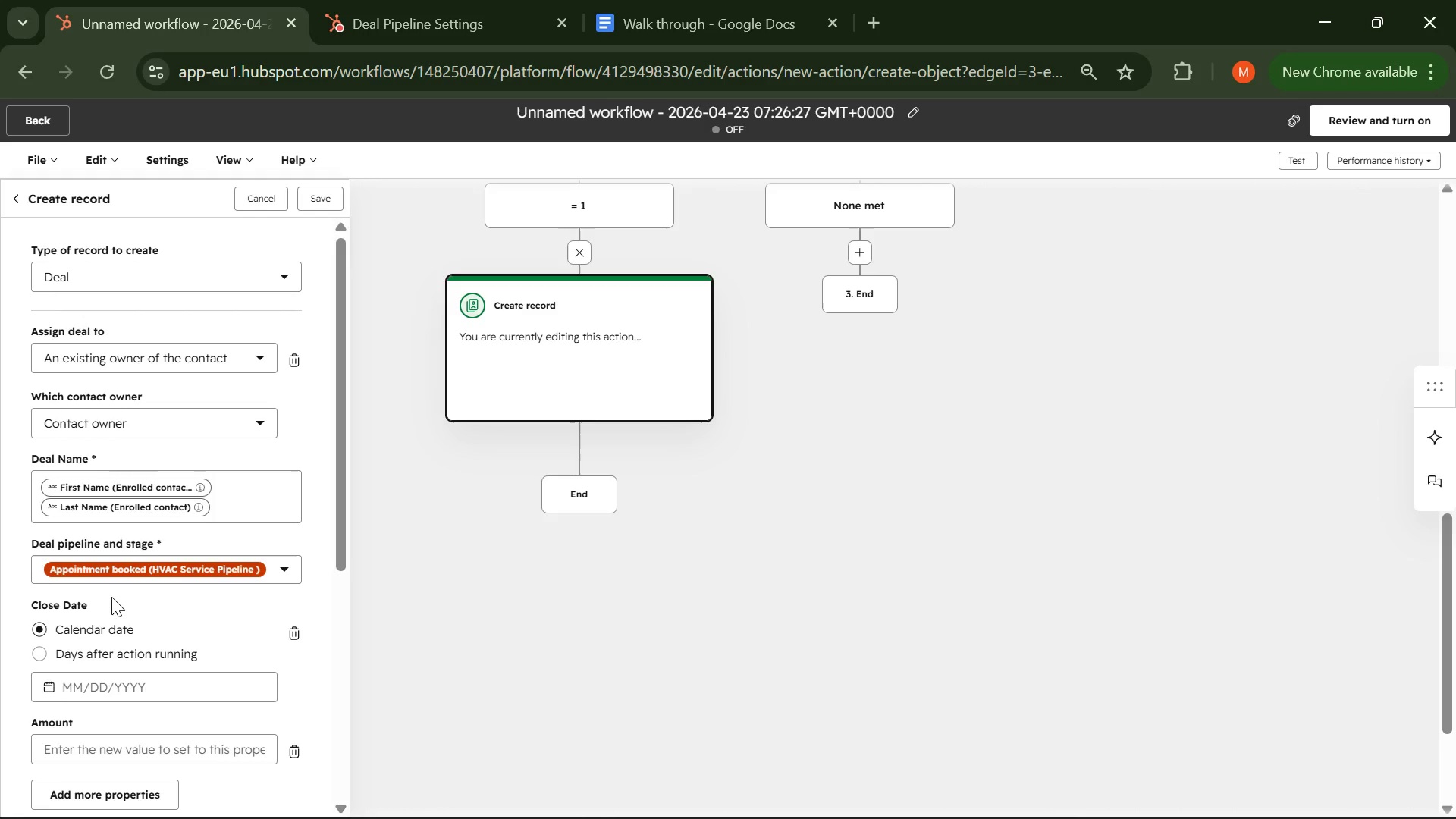 
scroll: coordinate [75, 501], scroll_direction: down, amount: 9.0
 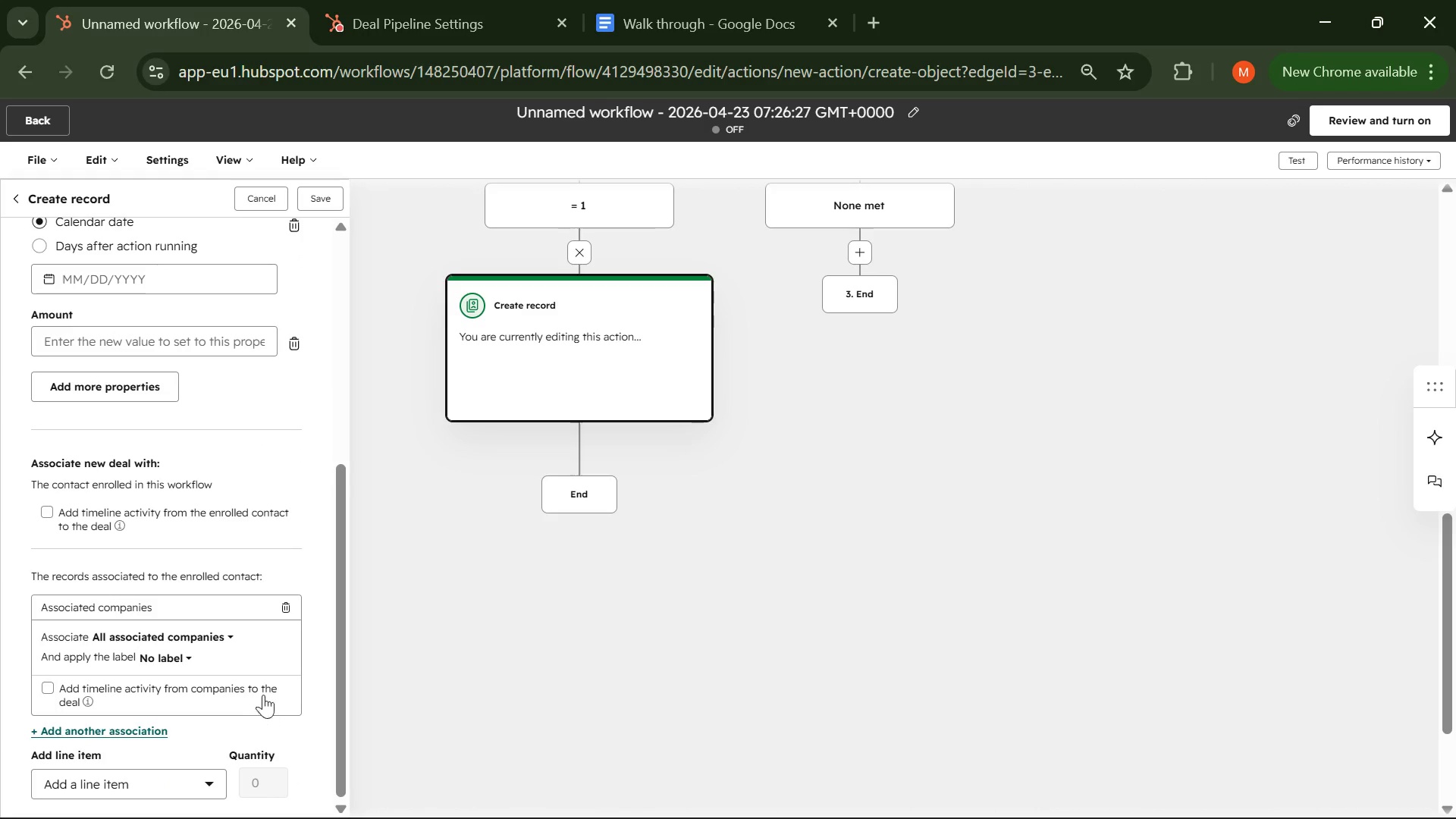 
scroll: coordinate [148, 647], scroll_direction: up, amount: 6.0
 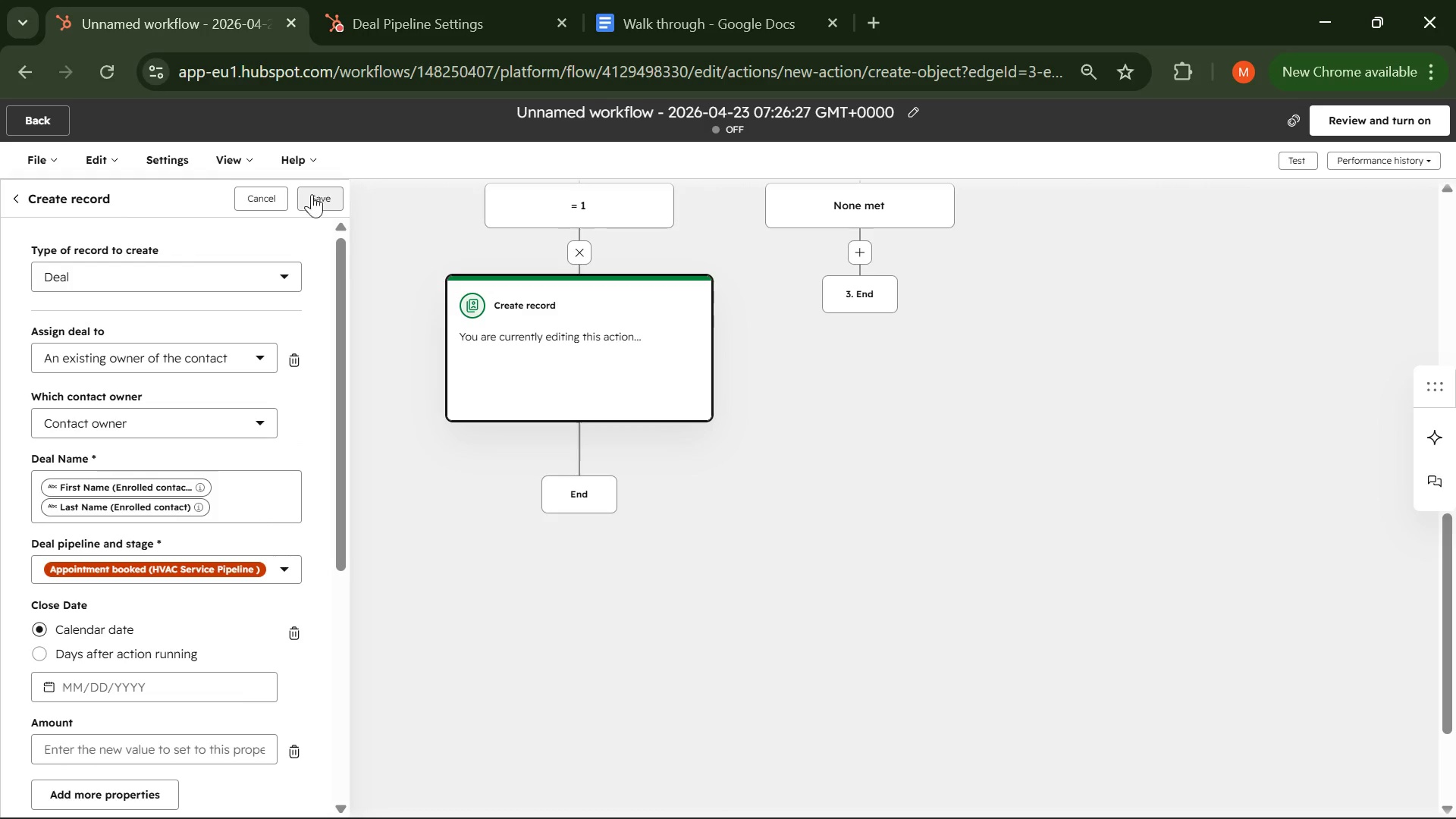 
left_click([311, 203])
 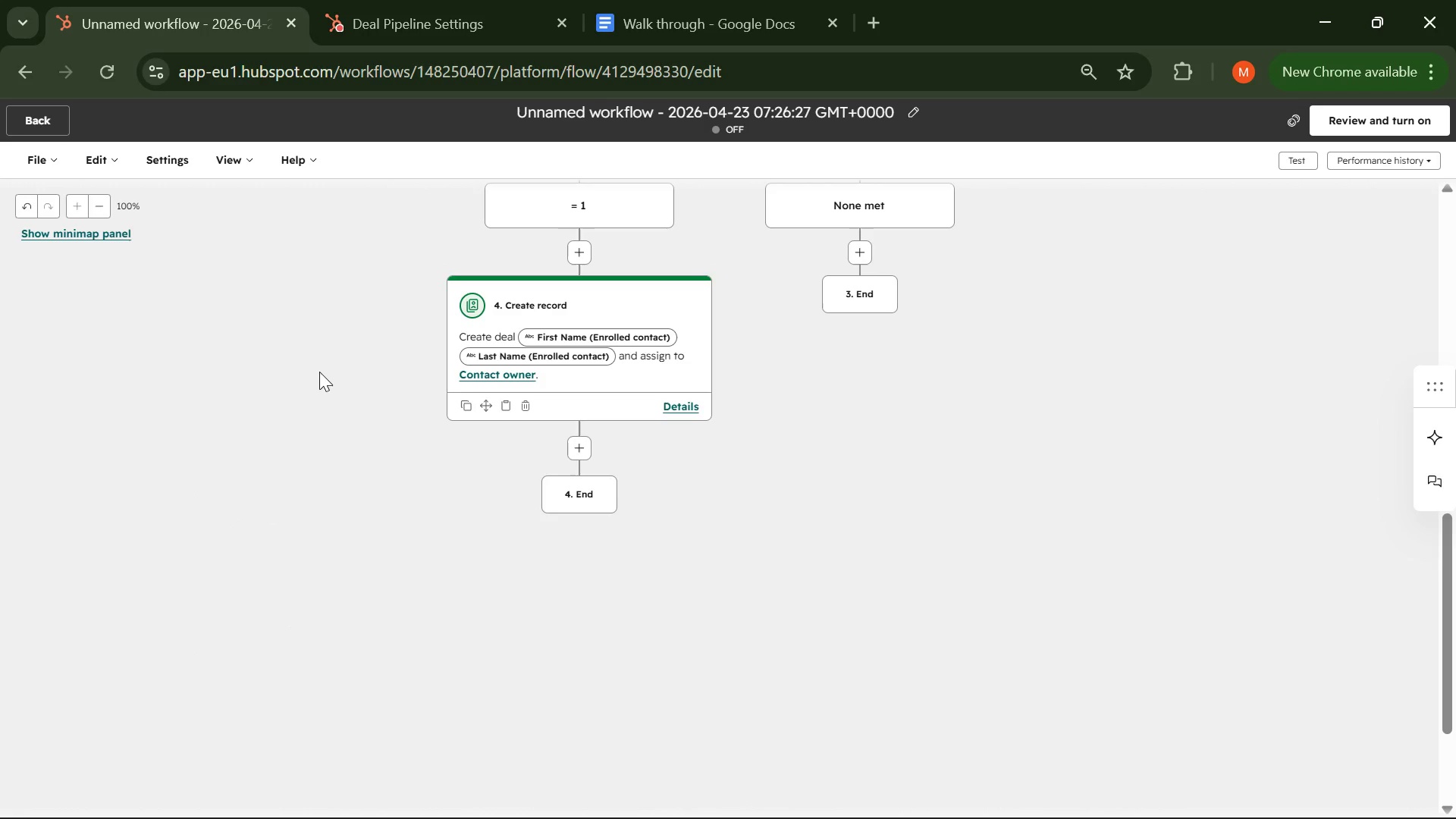 
wait(5.03)
 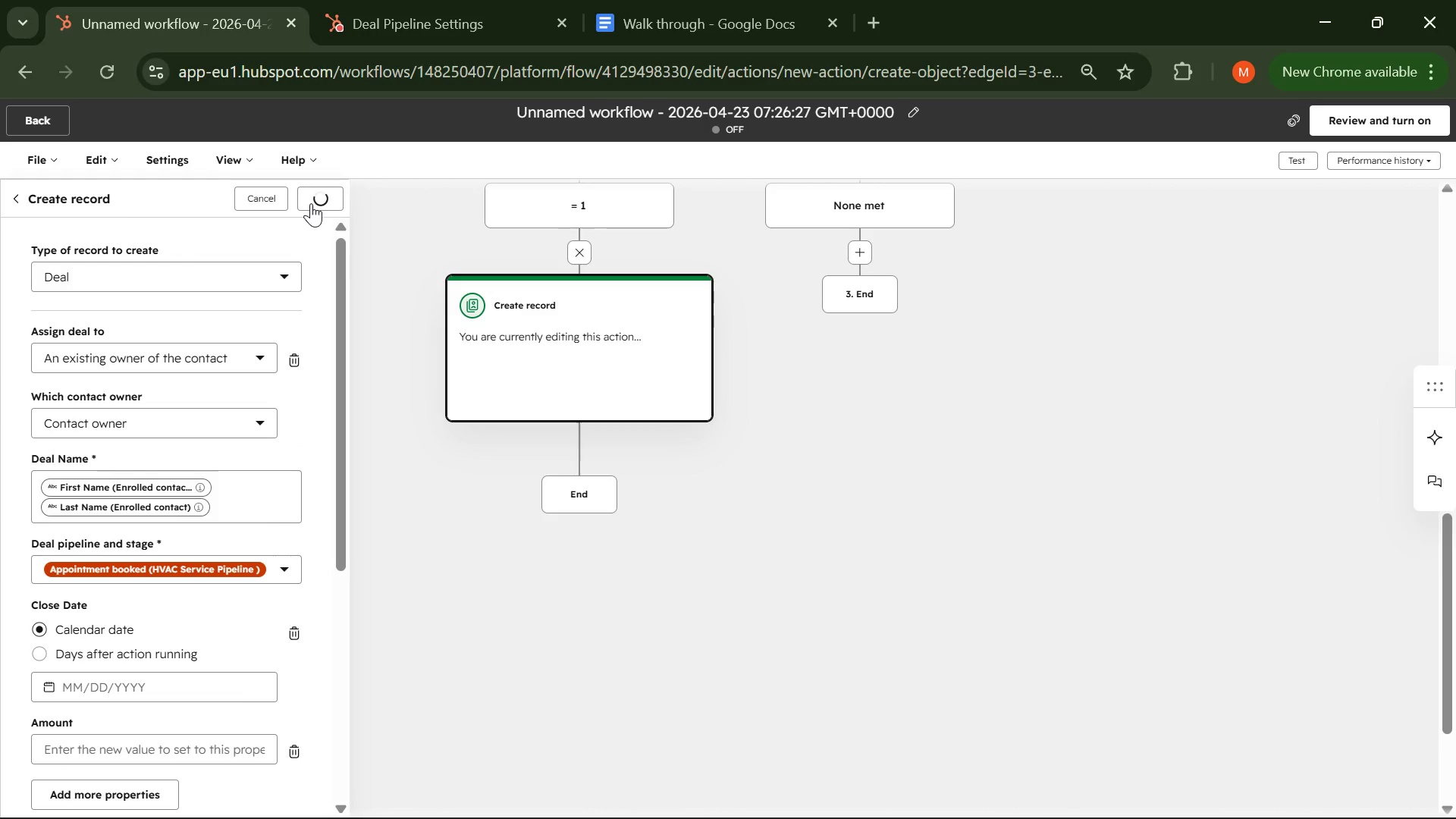 
scroll: coordinate [1034, 548], scroll_direction: up, amount: 3.0
 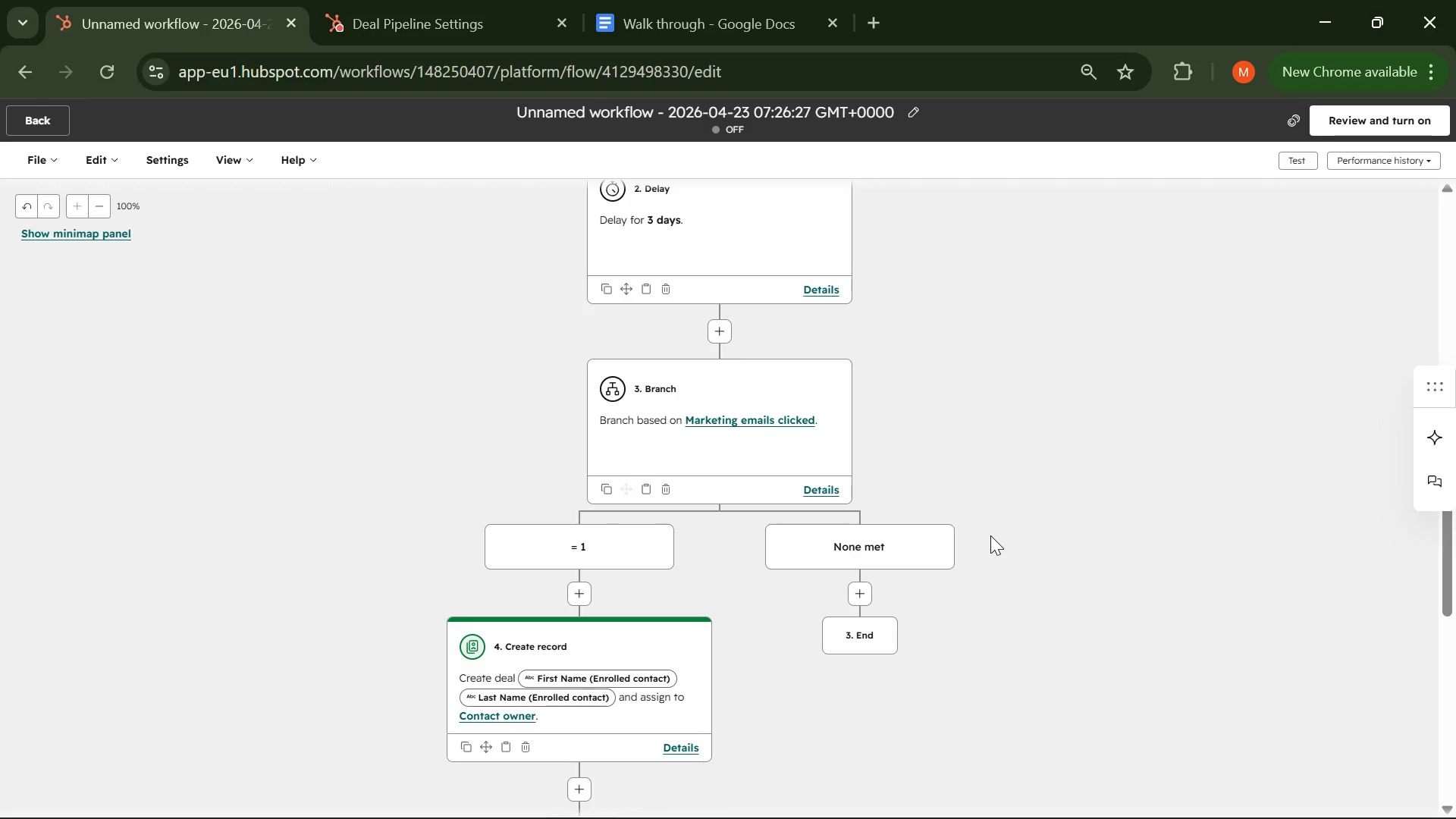 
wait(20.23)
 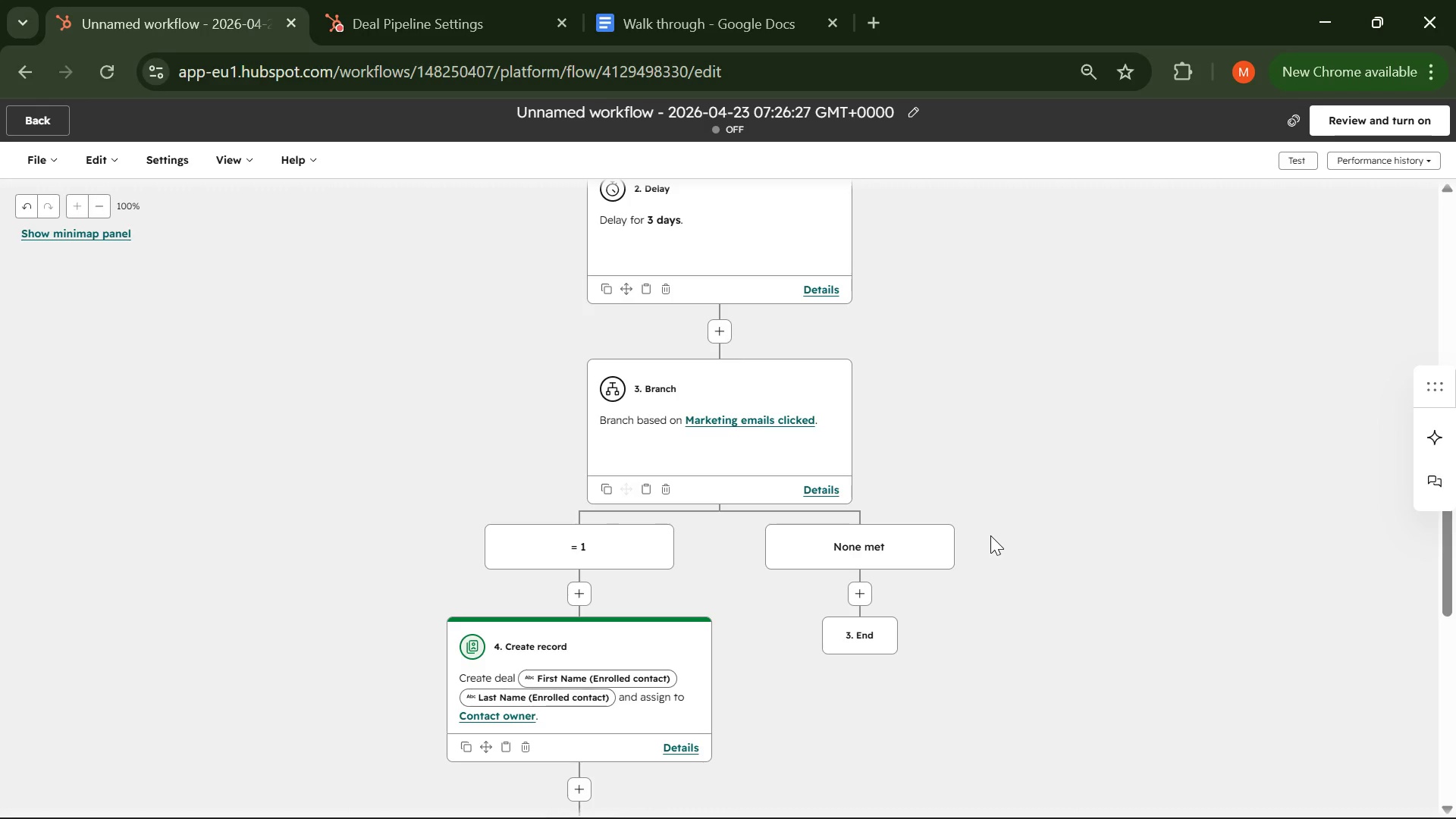 
scroll: coordinate [966, 679], scroll_direction: down, amount: 1.0
 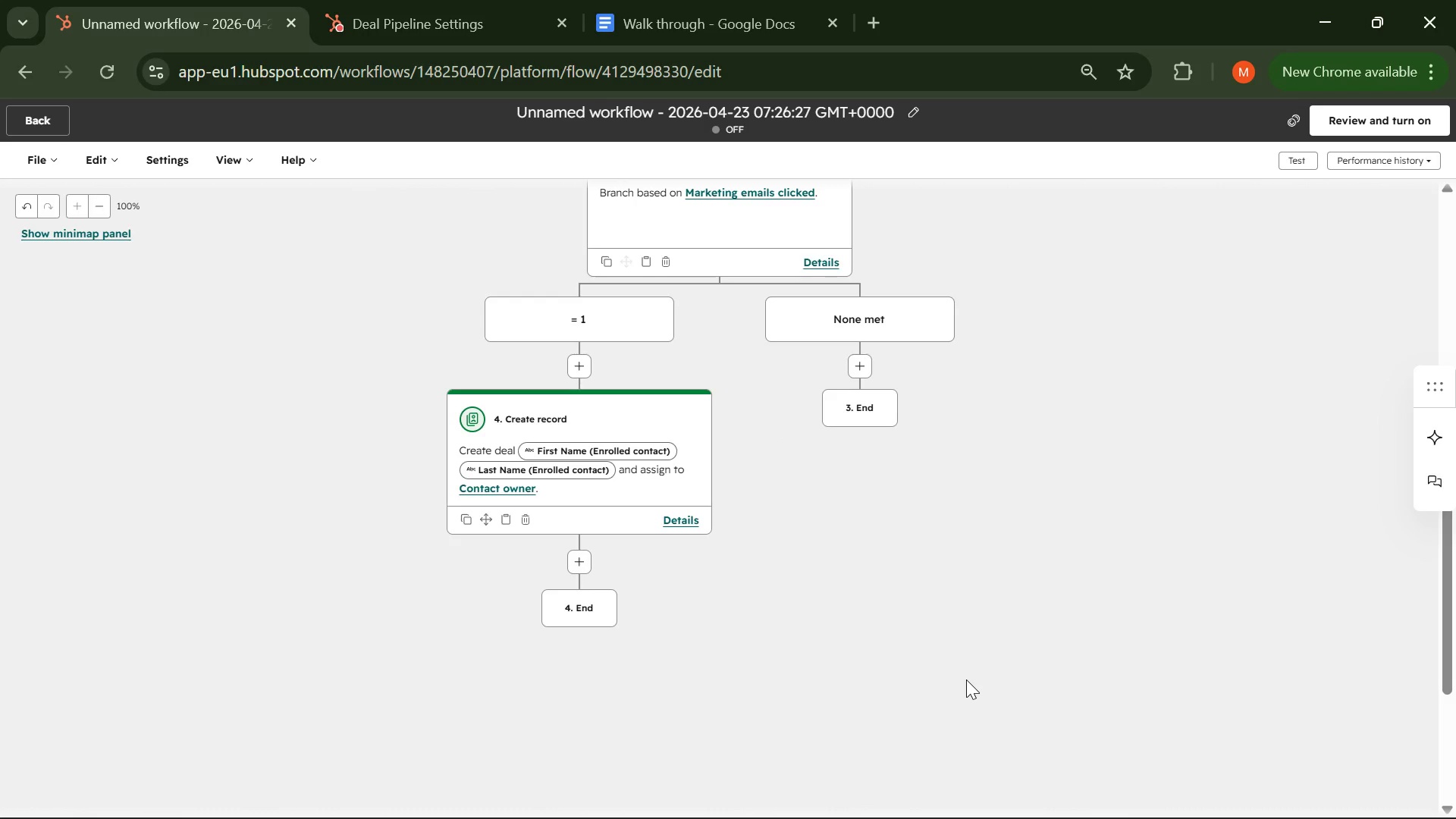 
scroll: coordinate [981, 676], scroll_direction: up, amount: 13.0
 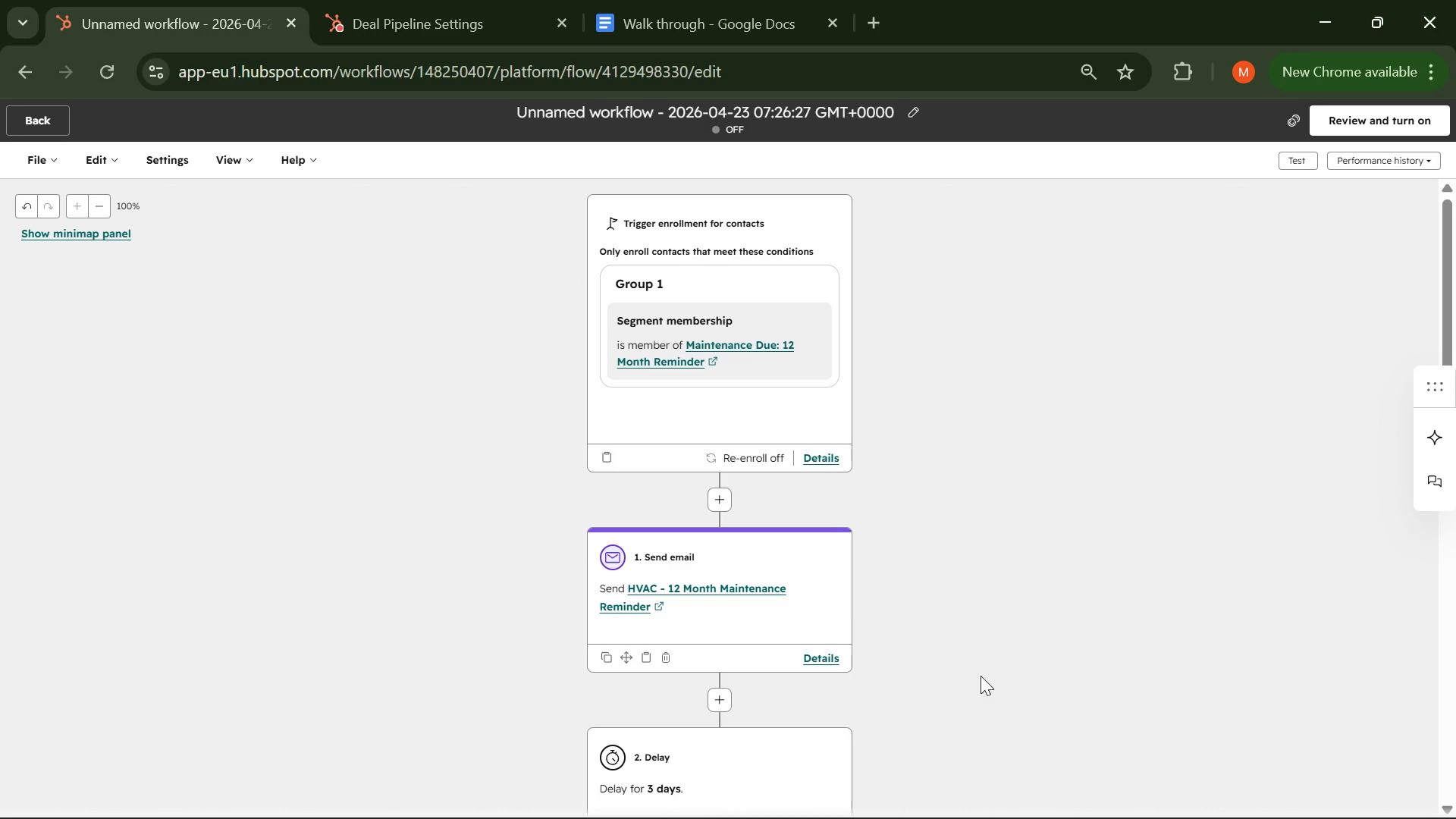 
wait(7.14)
 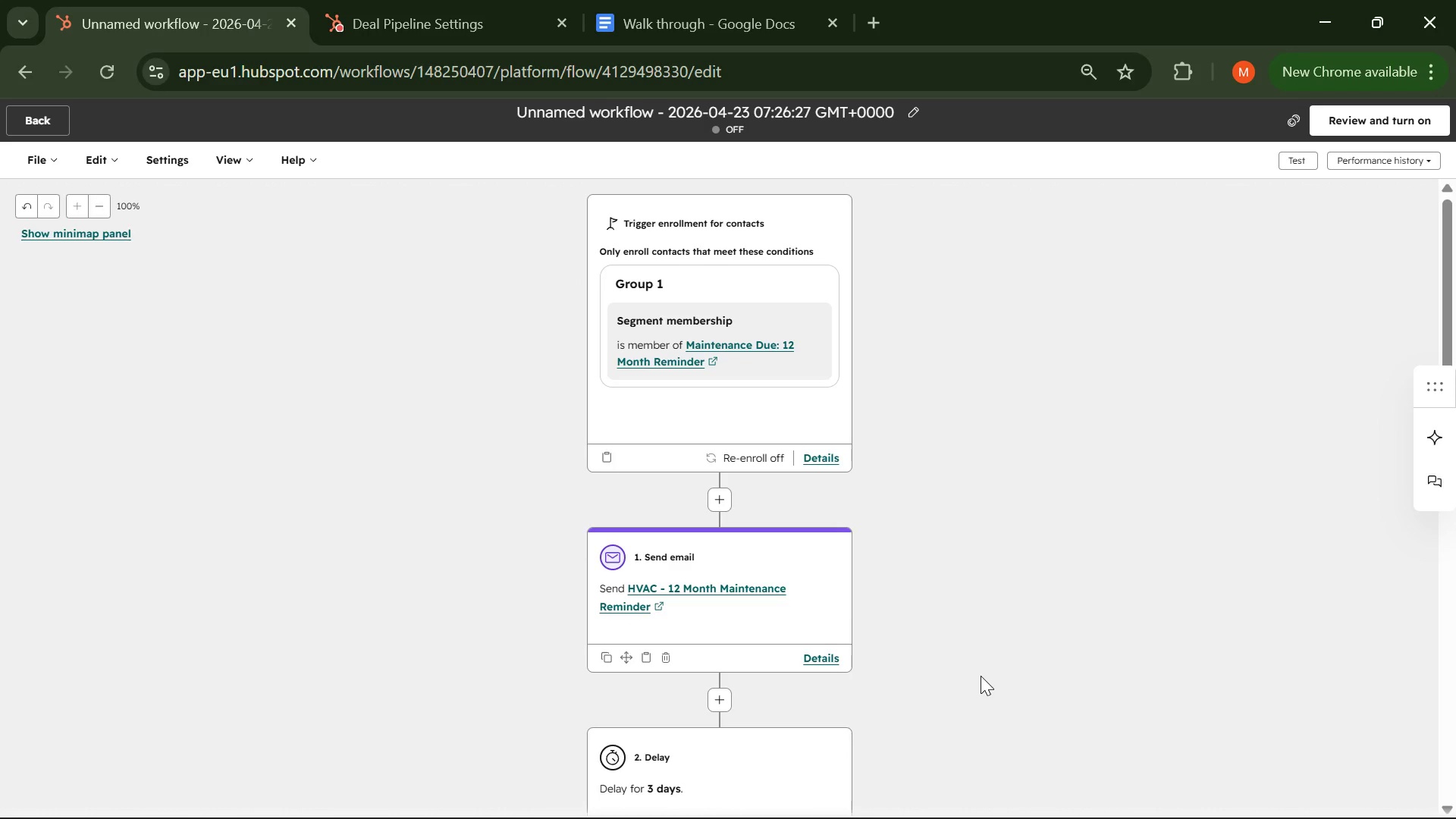 
left_click([167, 164])
 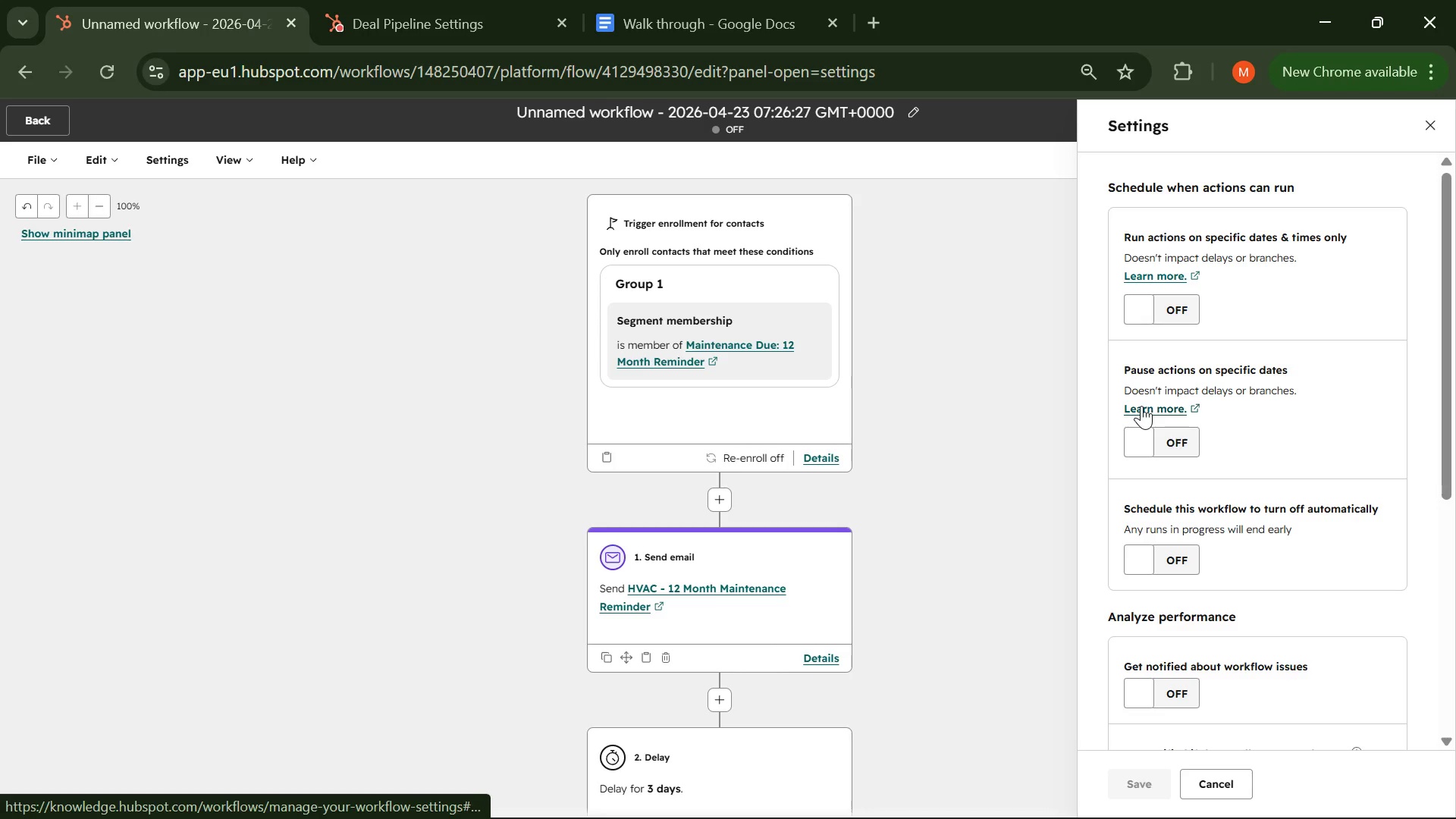 
wait(6.0)
 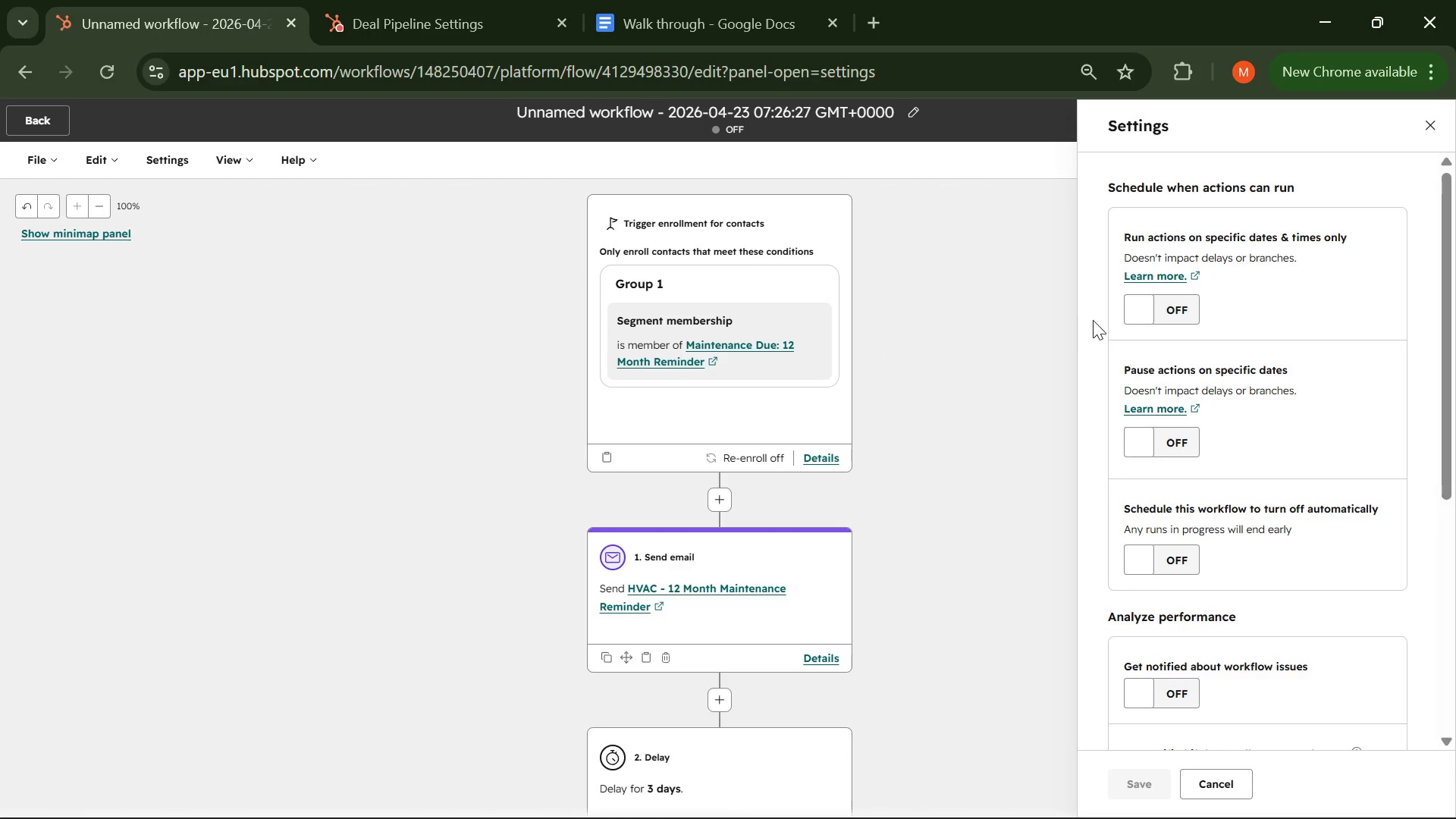 
scroll: coordinate [1122, 526], scroll_direction: none, amount: 0.0
 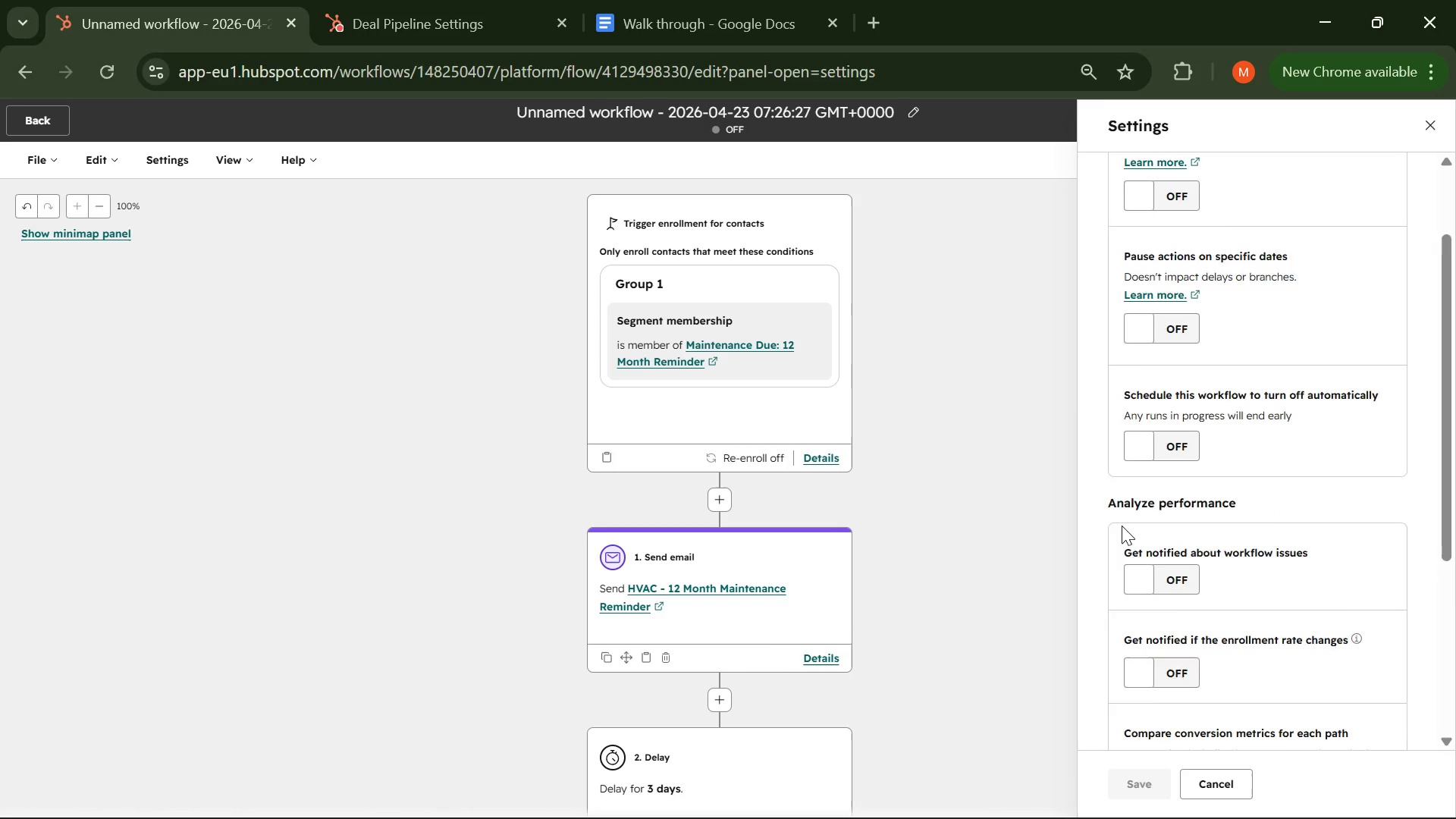 
scroll: coordinate [1122, 526], scroll_direction: up, amount: 3.0
 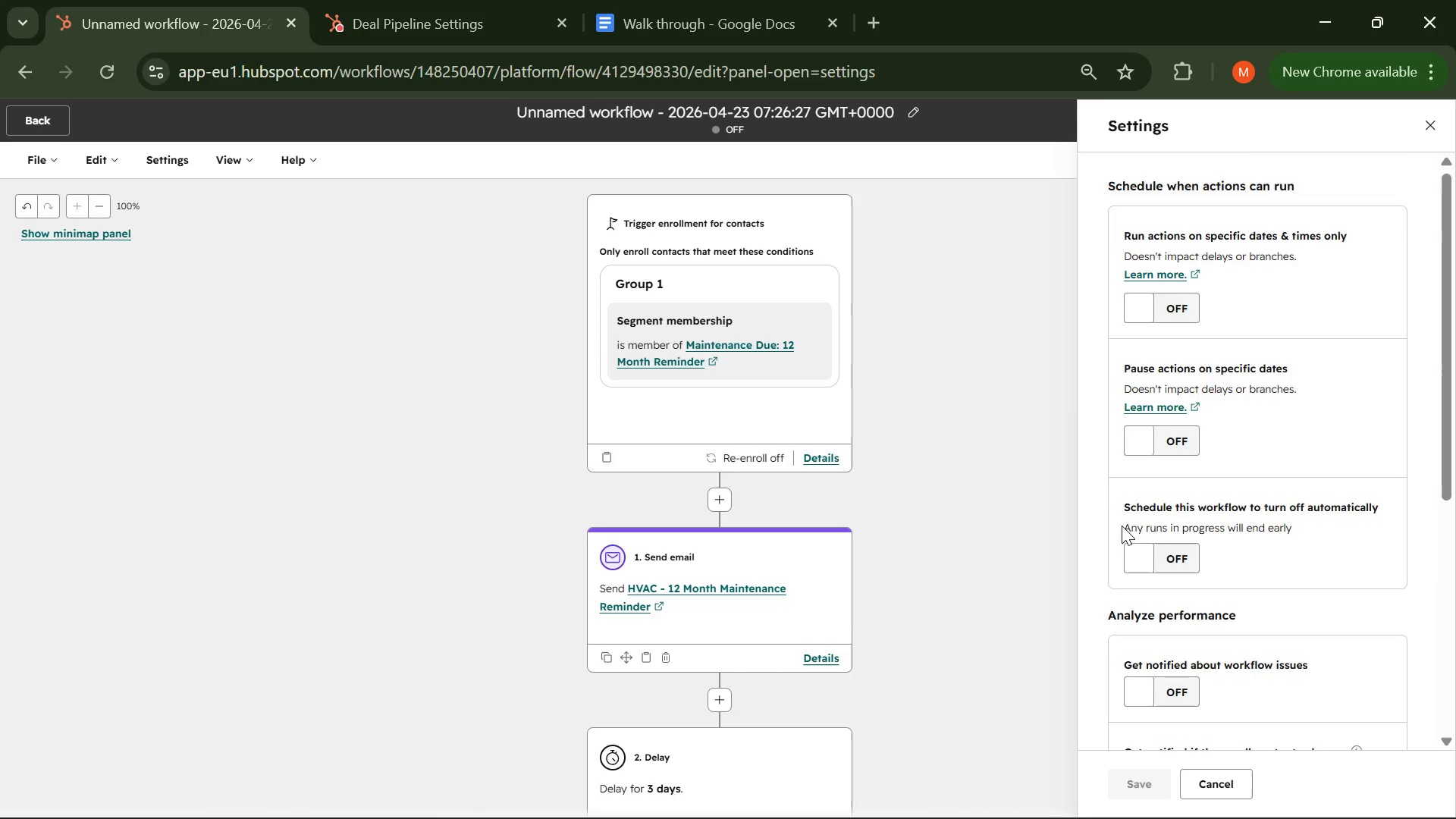 
scroll: coordinate [1122, 526], scroll_direction: down, amount: 6.0
 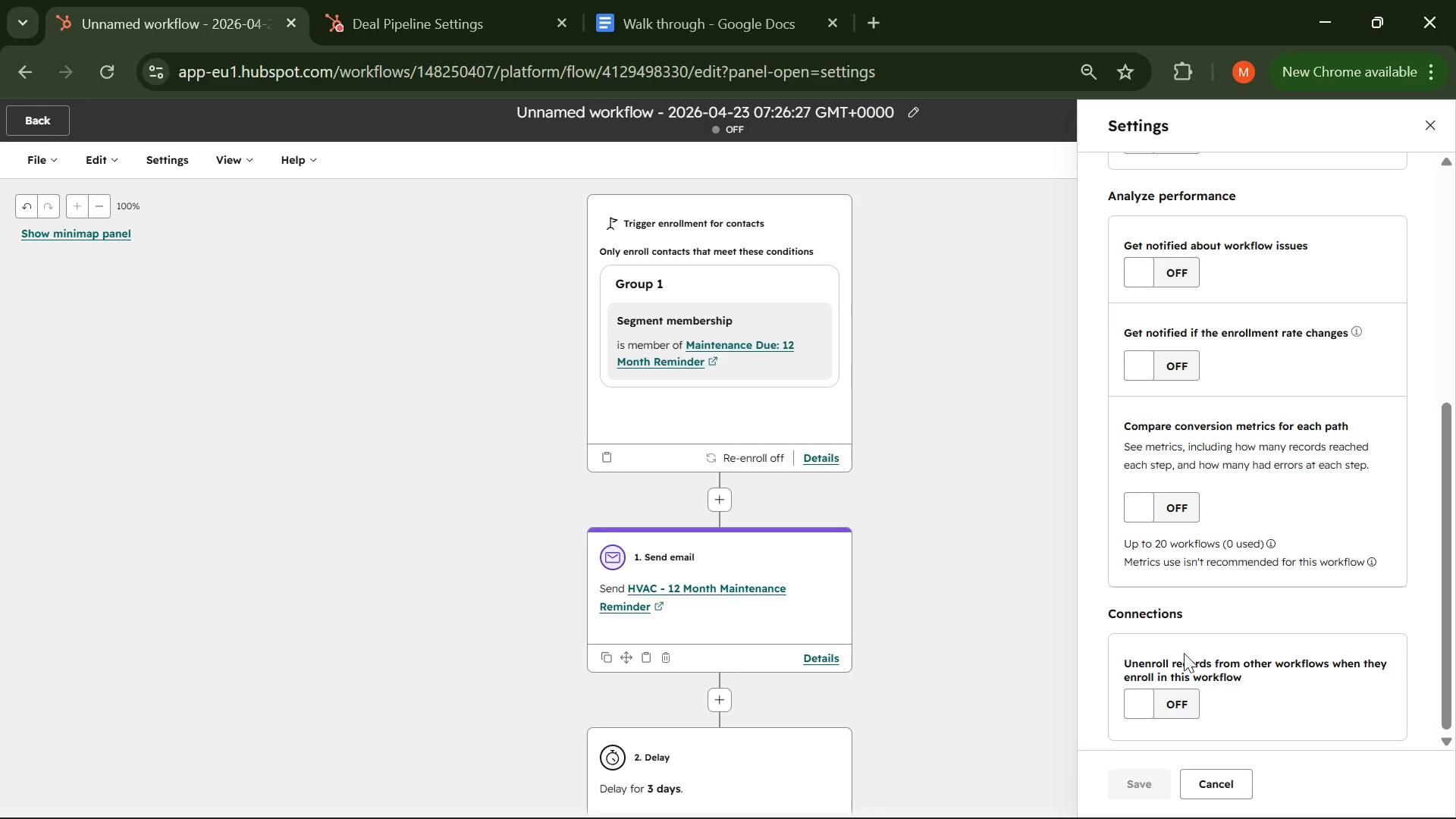 
wait(5.86)
 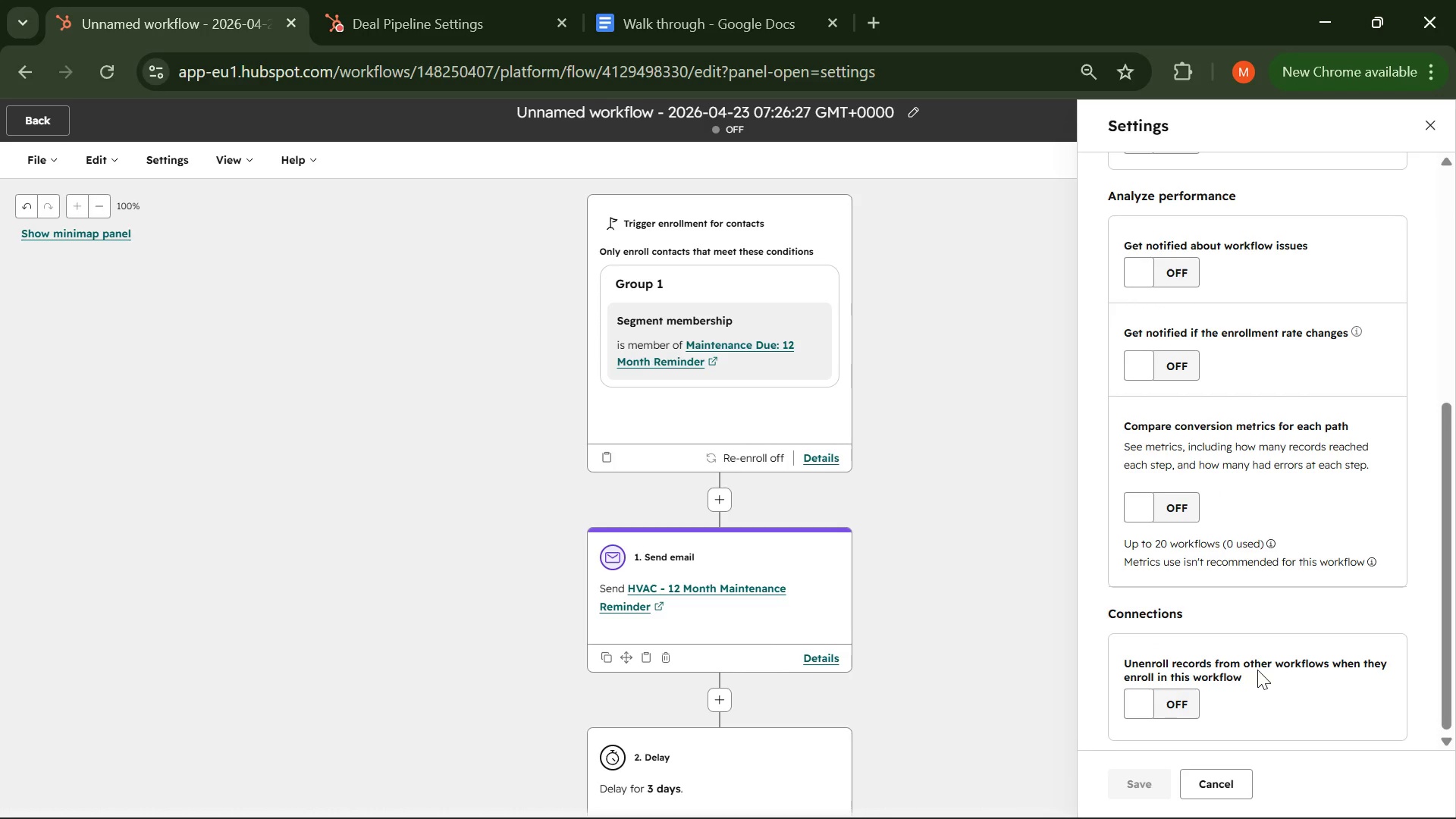 
scroll: coordinate [1141, 657], scroll_direction: down, amount: 1.0
 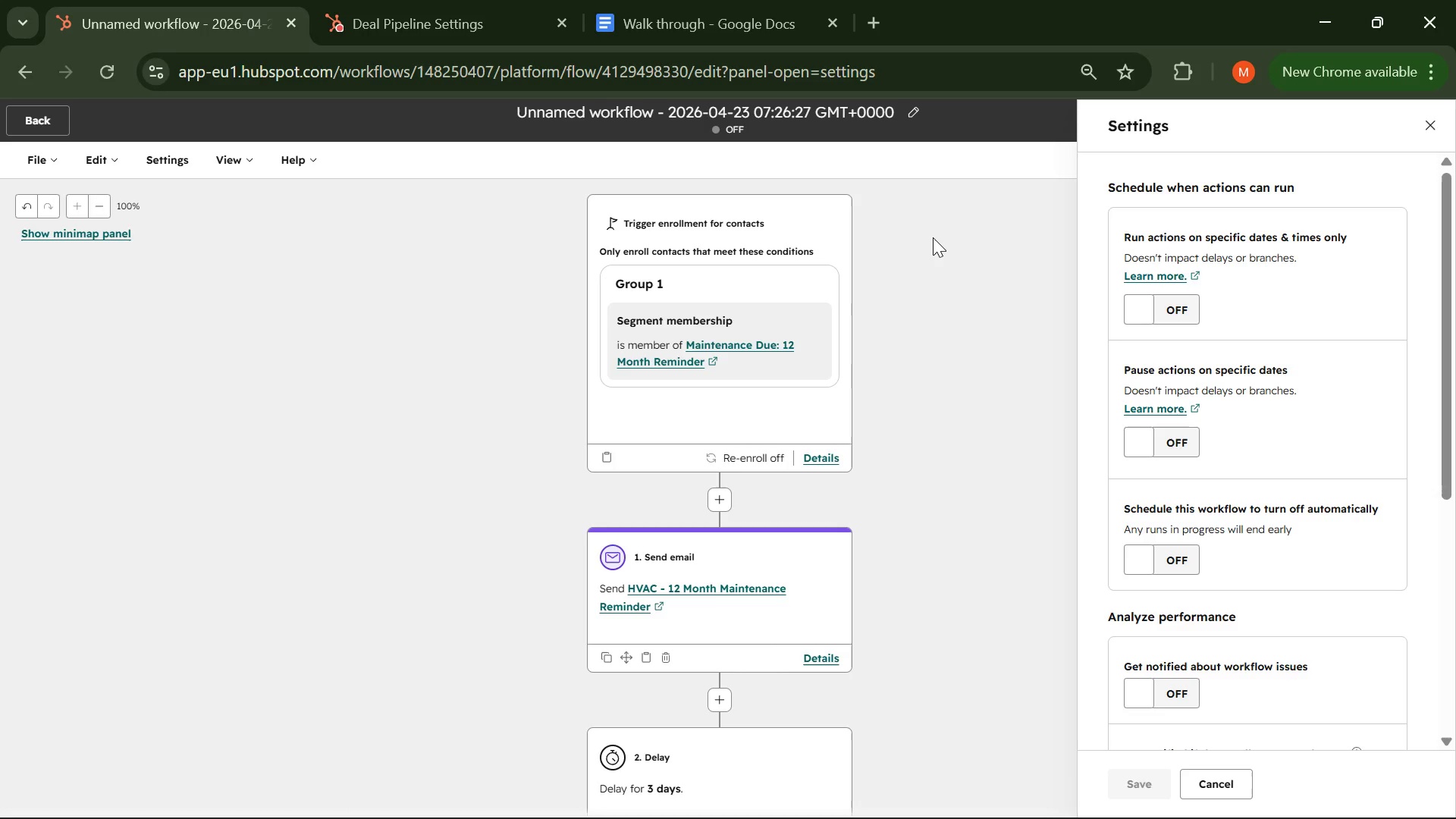 
wait(36.05)
 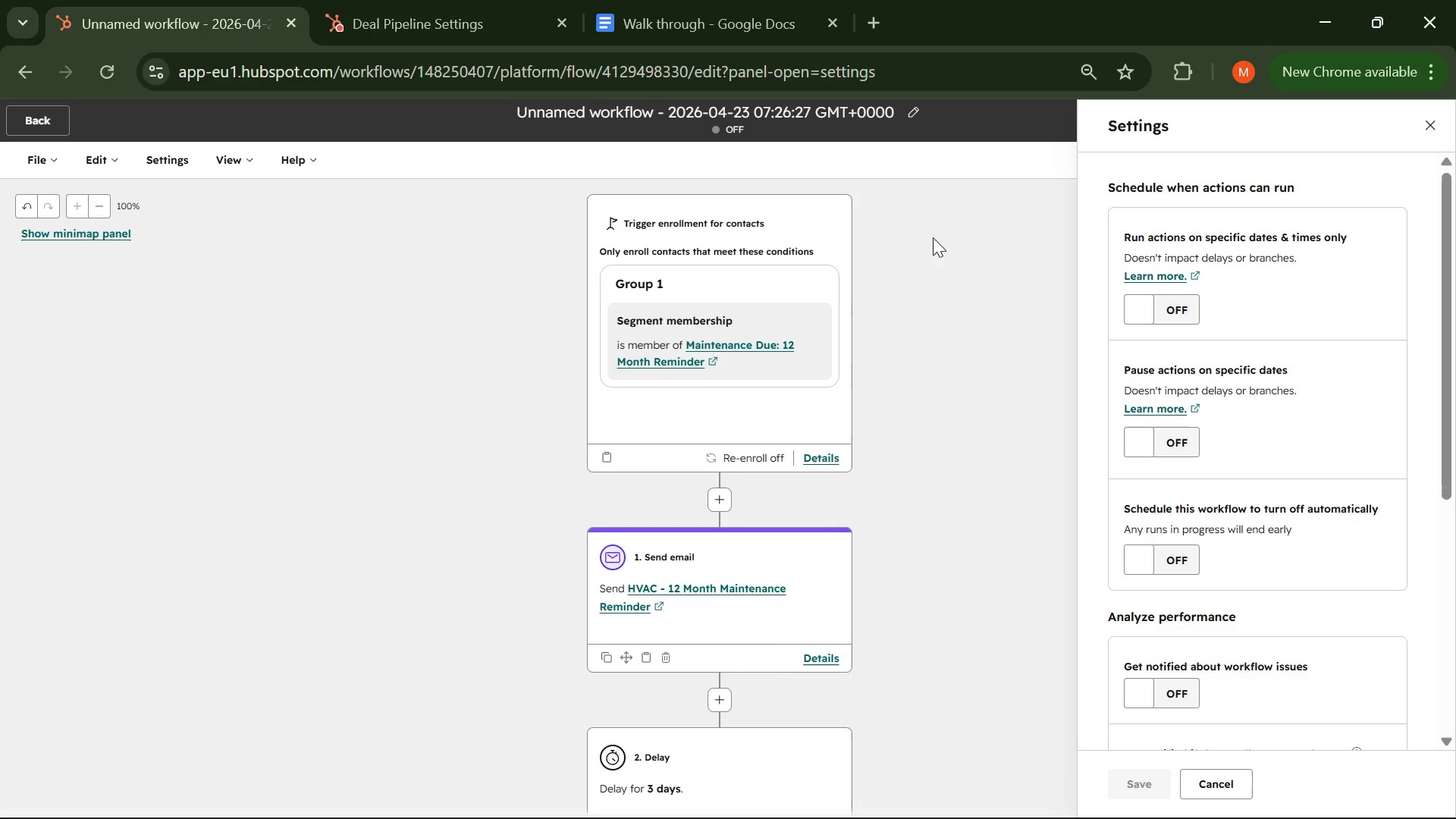 
left_click([1423, 133])
 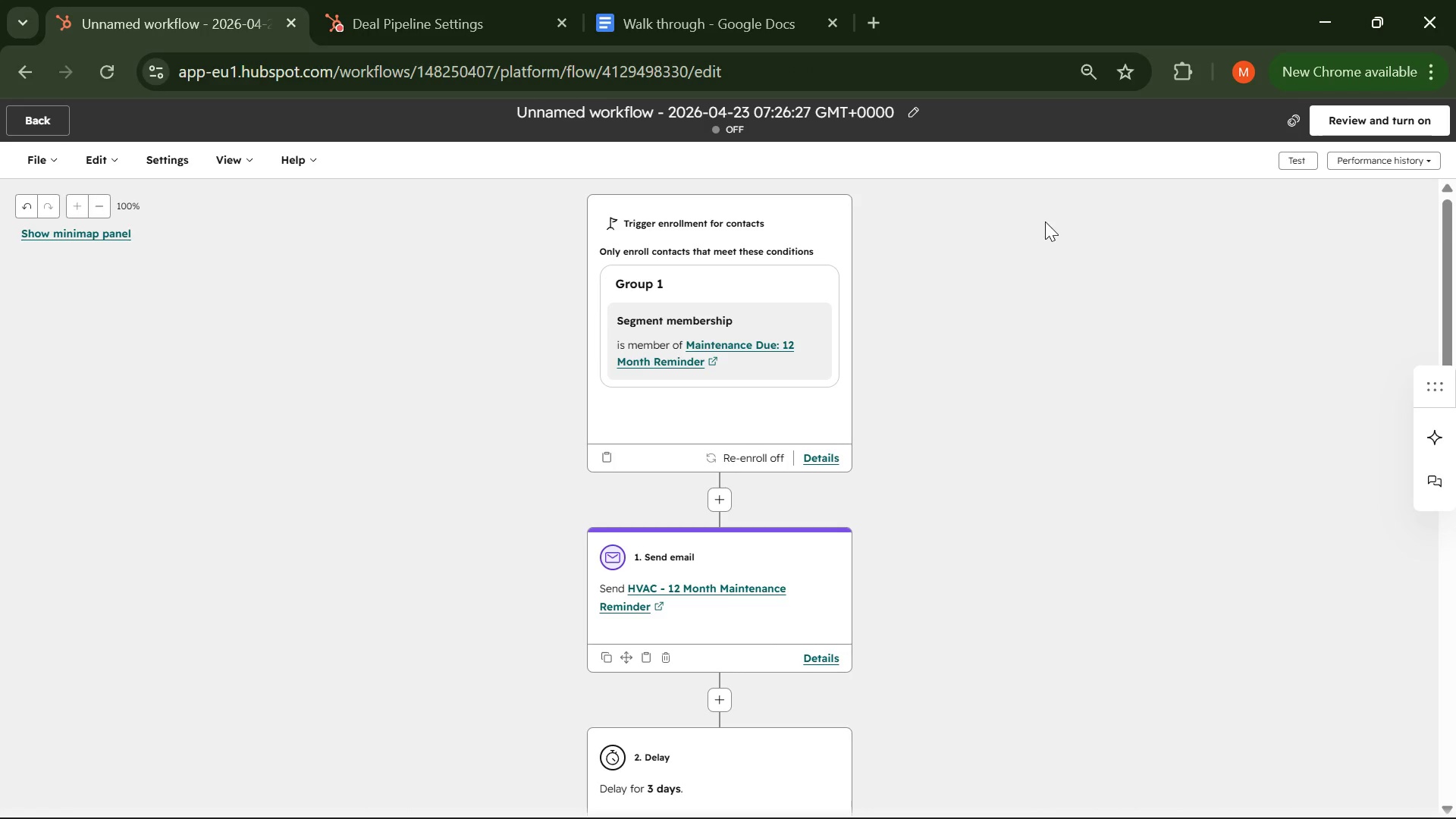 
left_click([889, 105])
 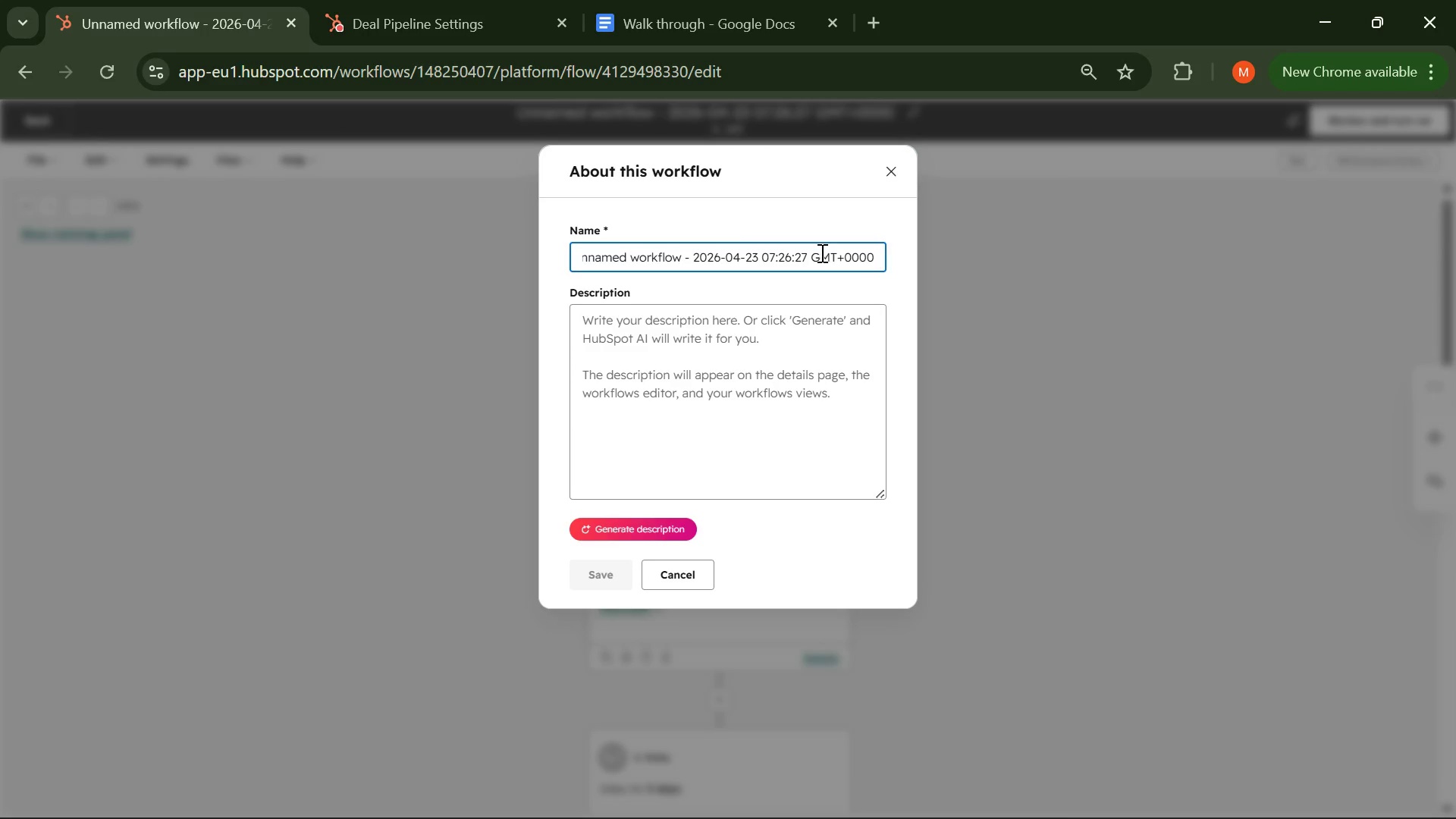 
key(Control+A)
 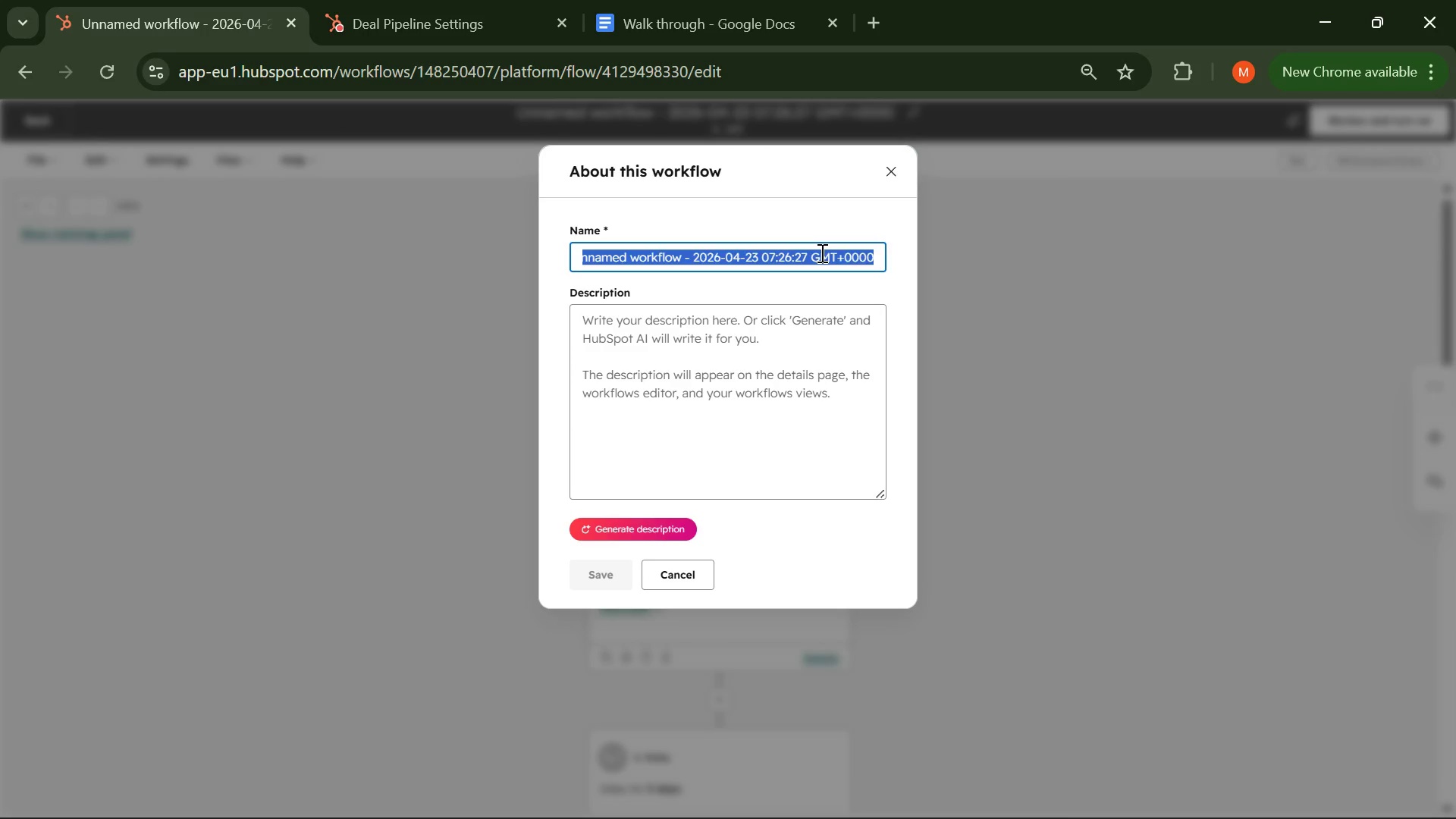 
key(Backspace)
type(HVAC- )
key(Backspace)
key(Backspace)
type( - Annual Maintaine)
key(Backspace)
key(Backspace)
key(Backspace)
key(Backspace)
type(enance Re-engagement workflow )
 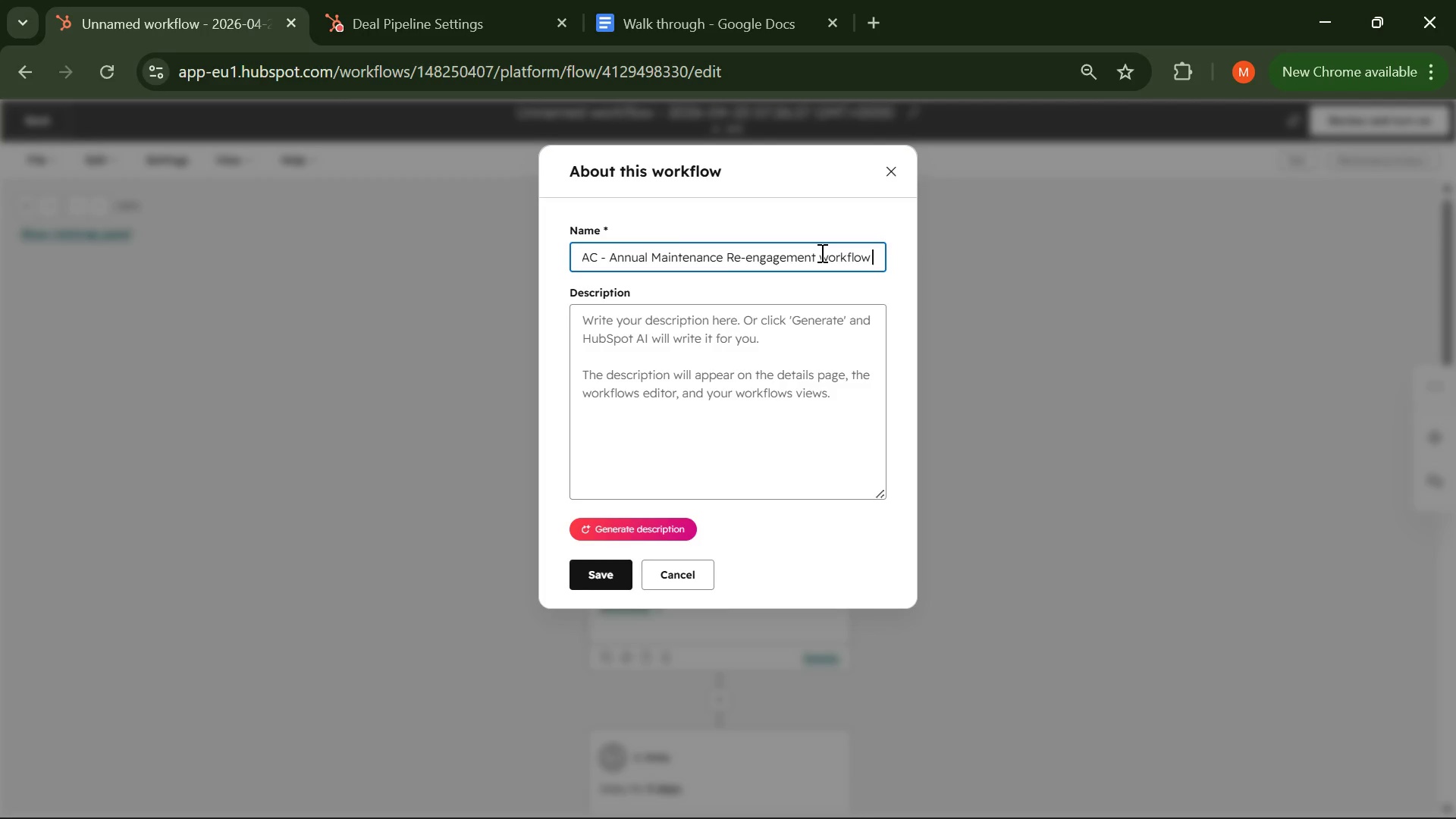 
wait(9.27)
 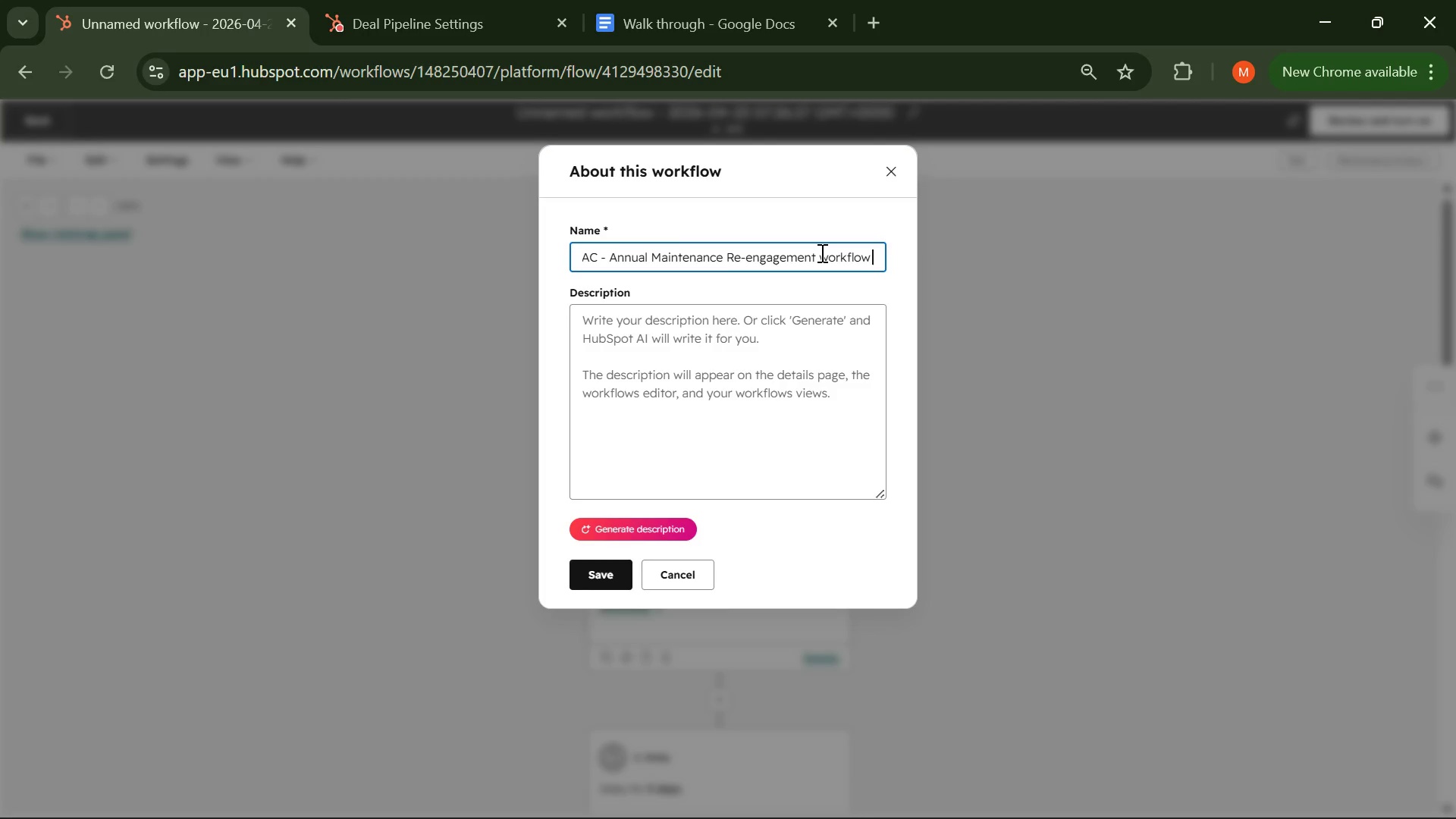 
left_click([613, 578])
 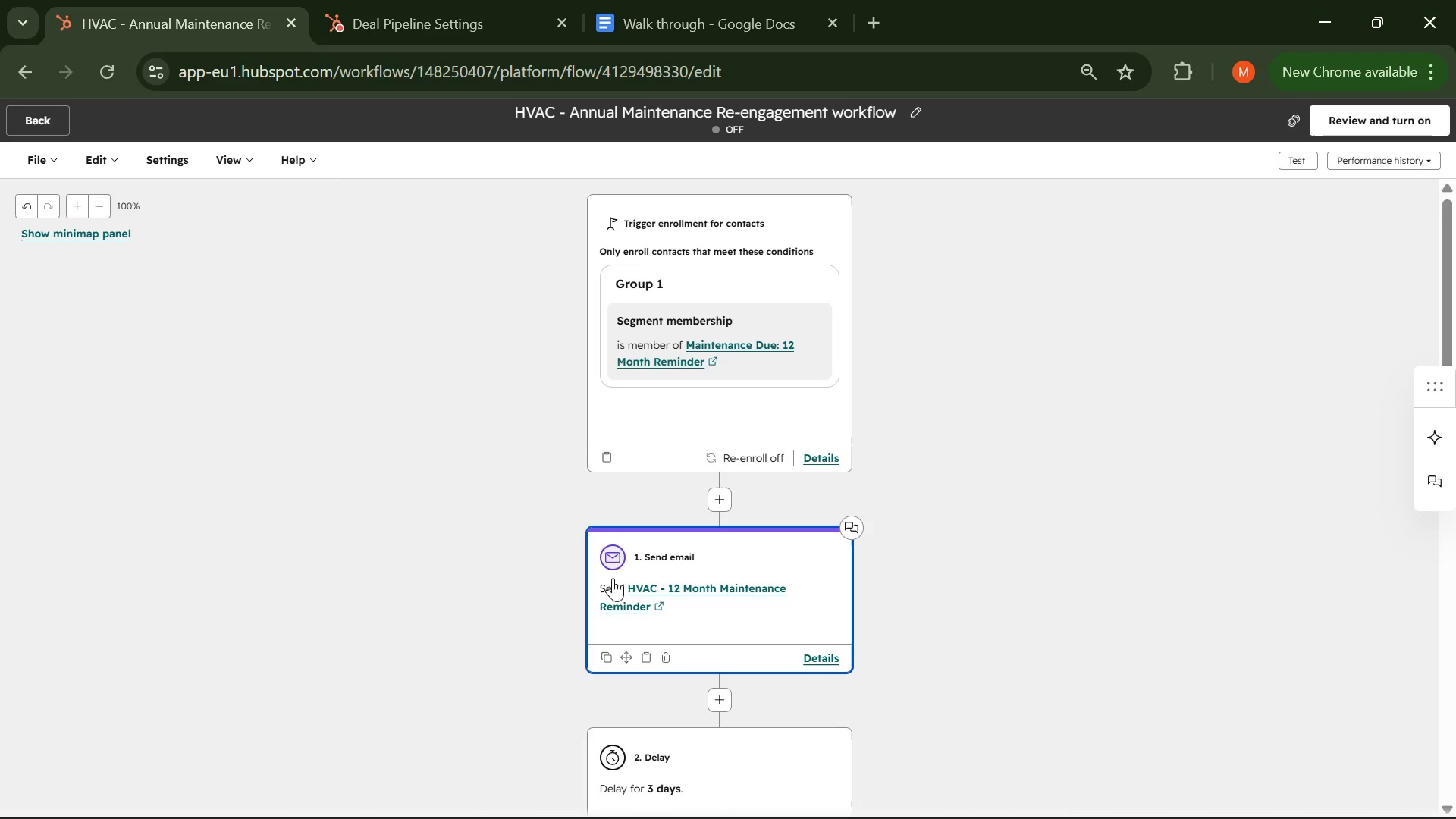 
wait(6.39)
 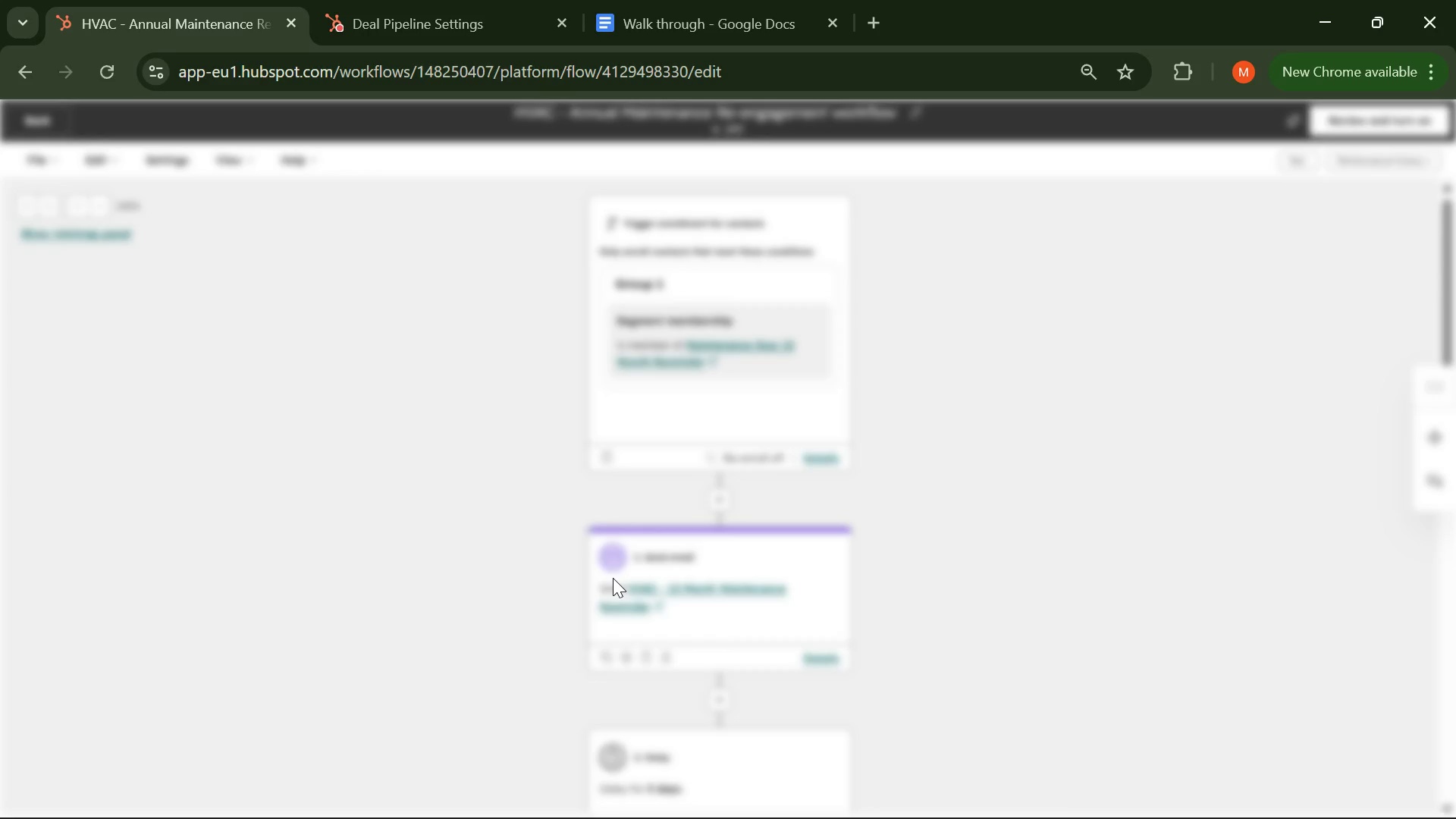 
left_click([1363, 118])
 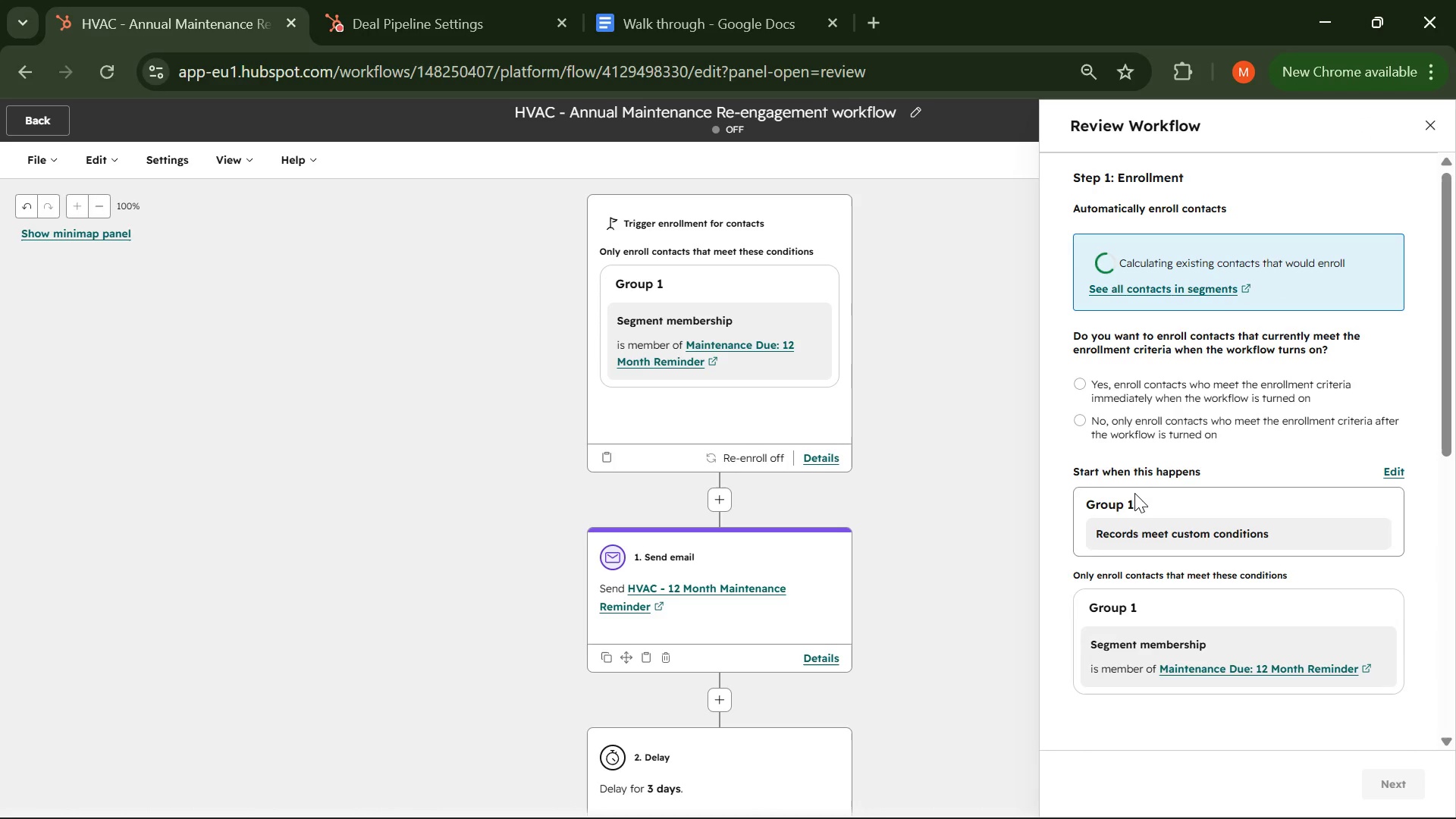 
wait(5.34)
 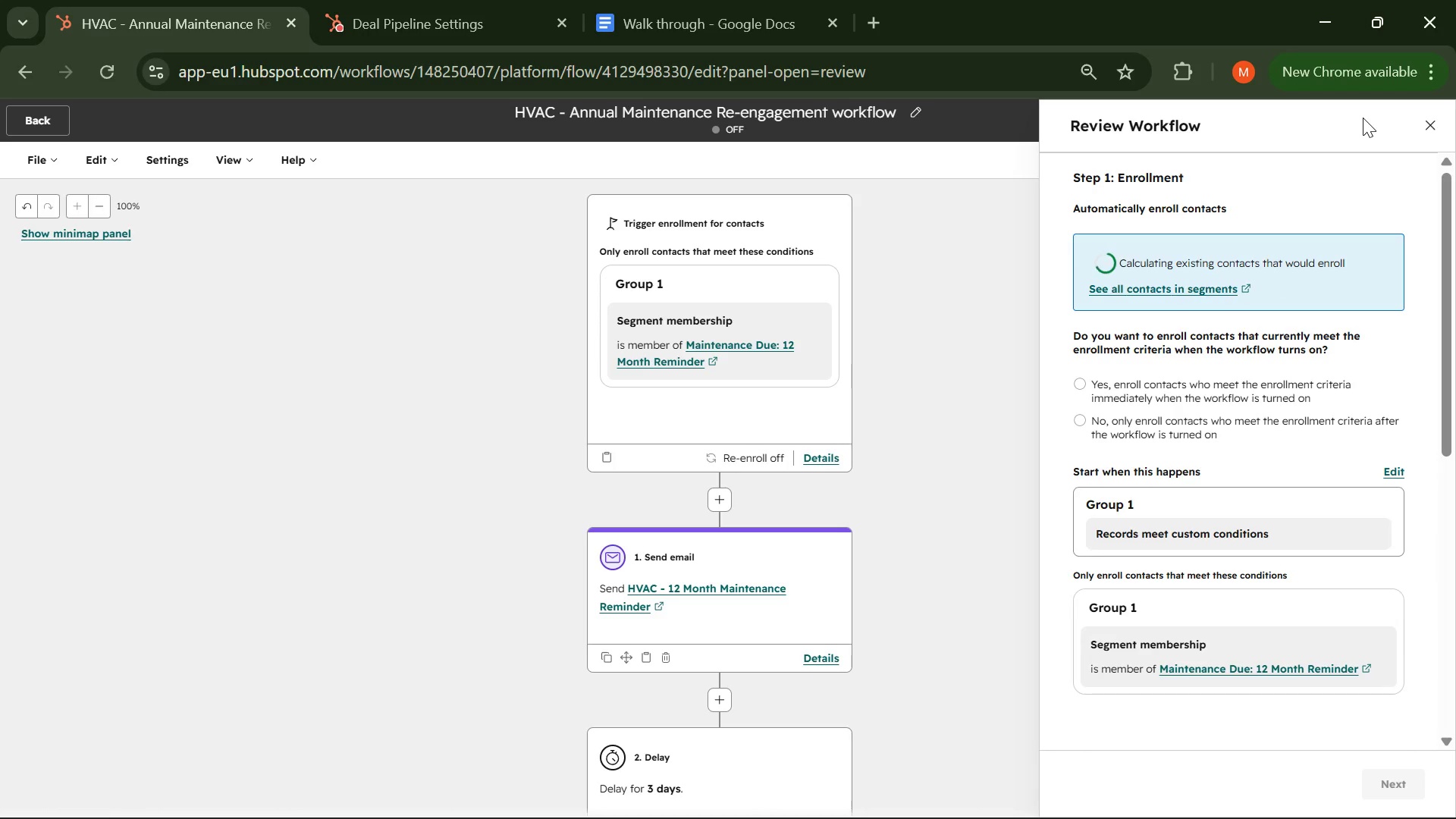 
left_click([1086, 381])
 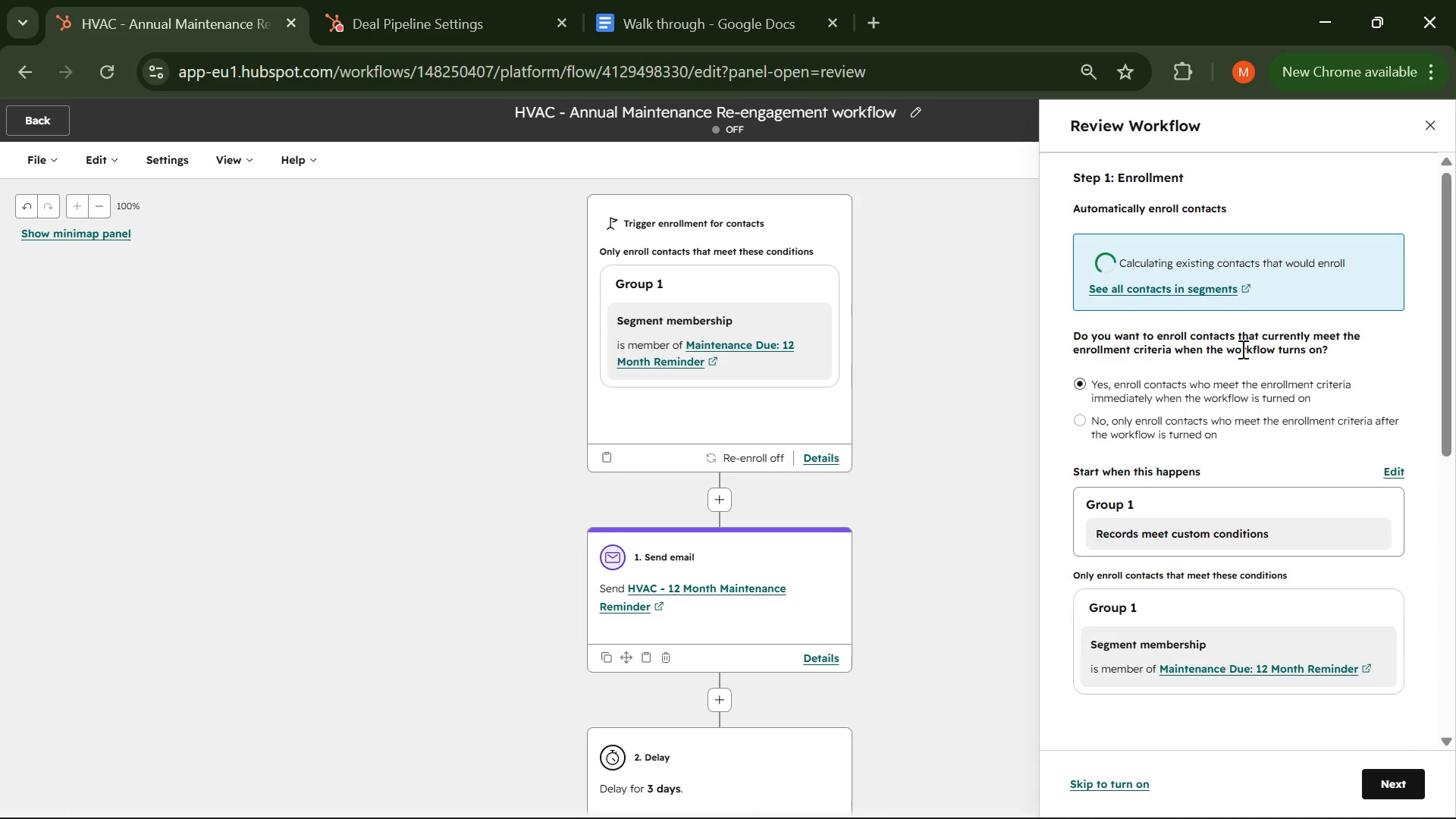 
left_click([1242, 349])
 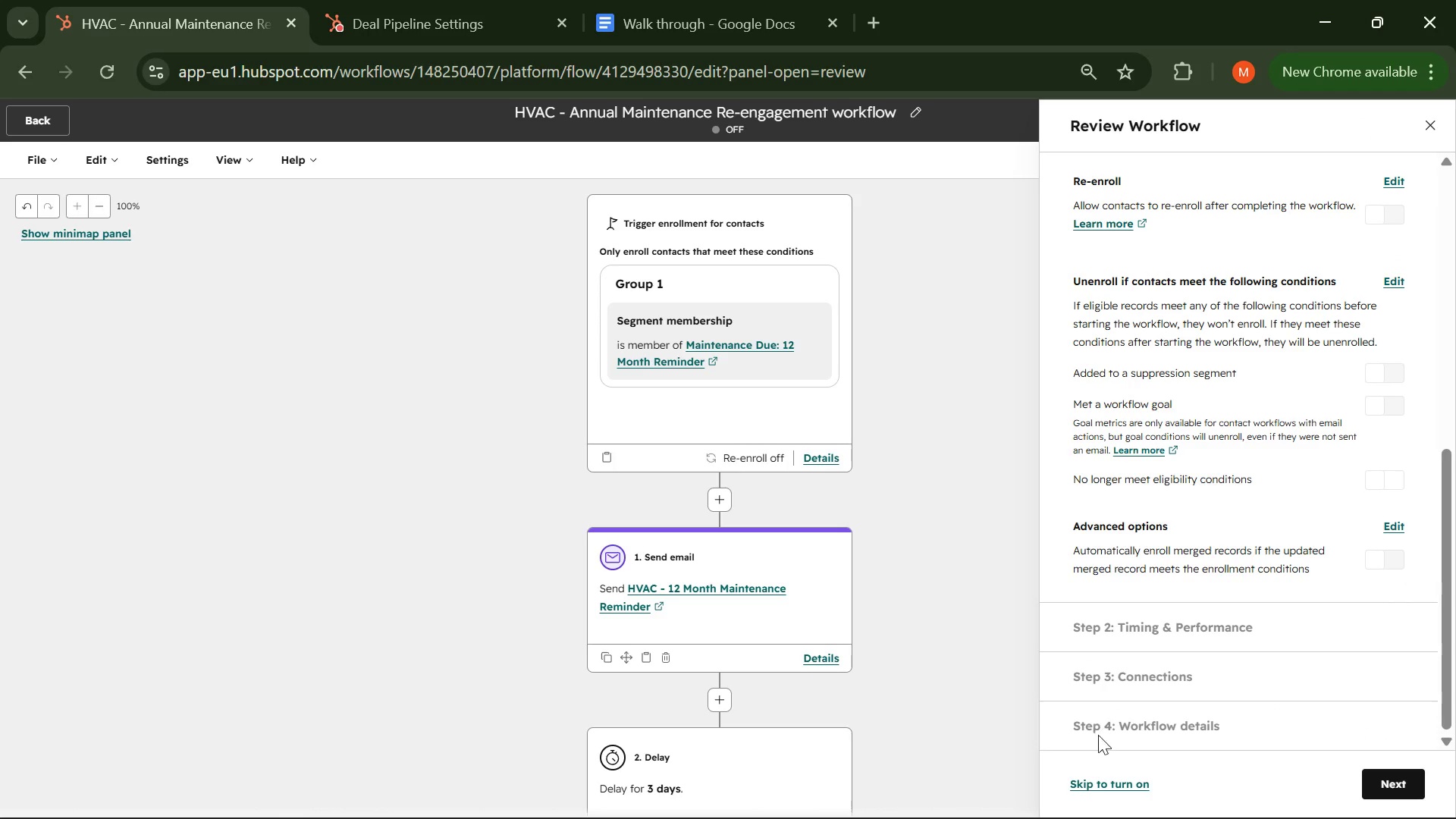 
left_click_drag(start_coordinate=[1089, 800], to_coordinate=[1091, 789])
 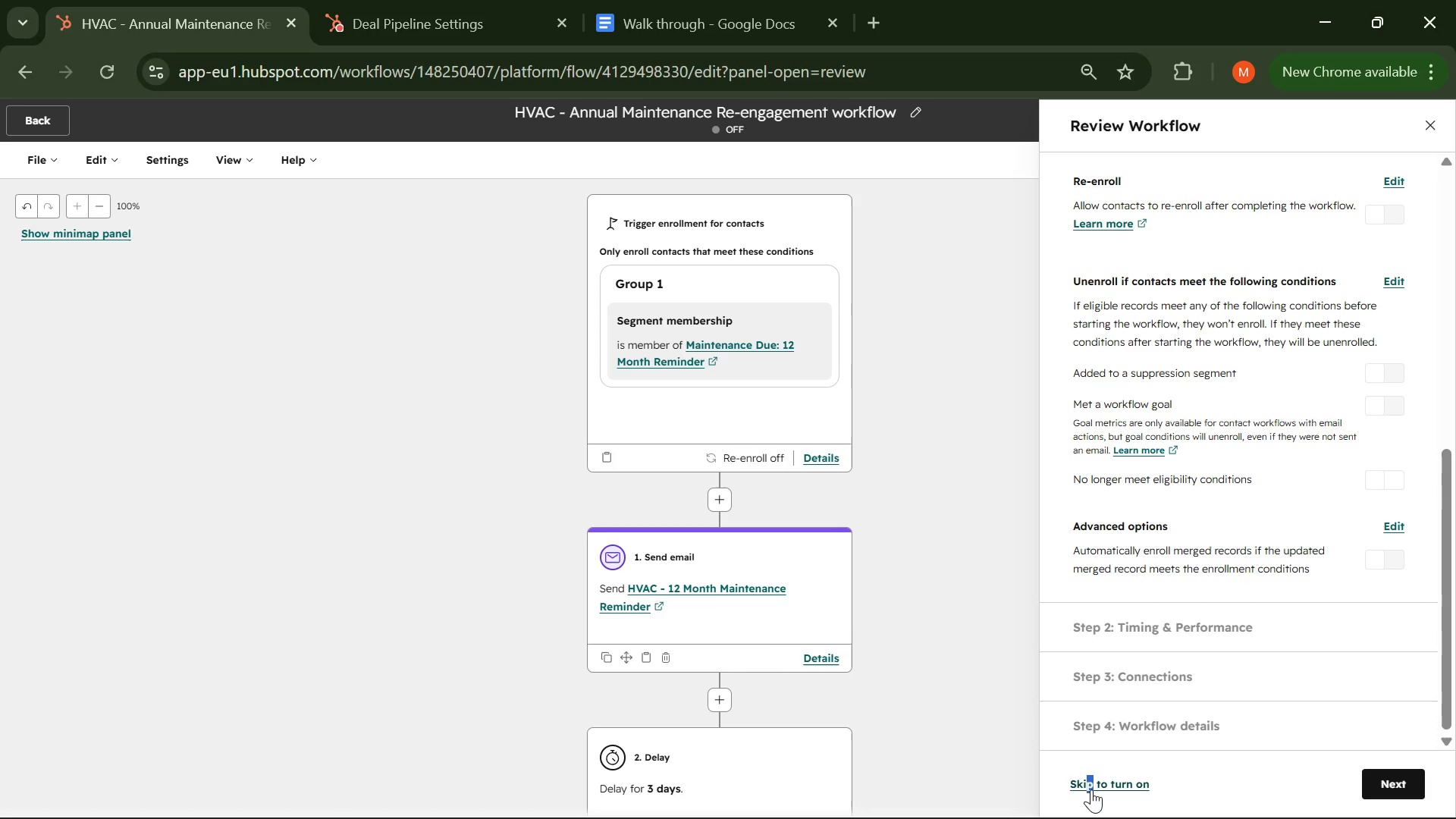 
left_click([1091, 789])
 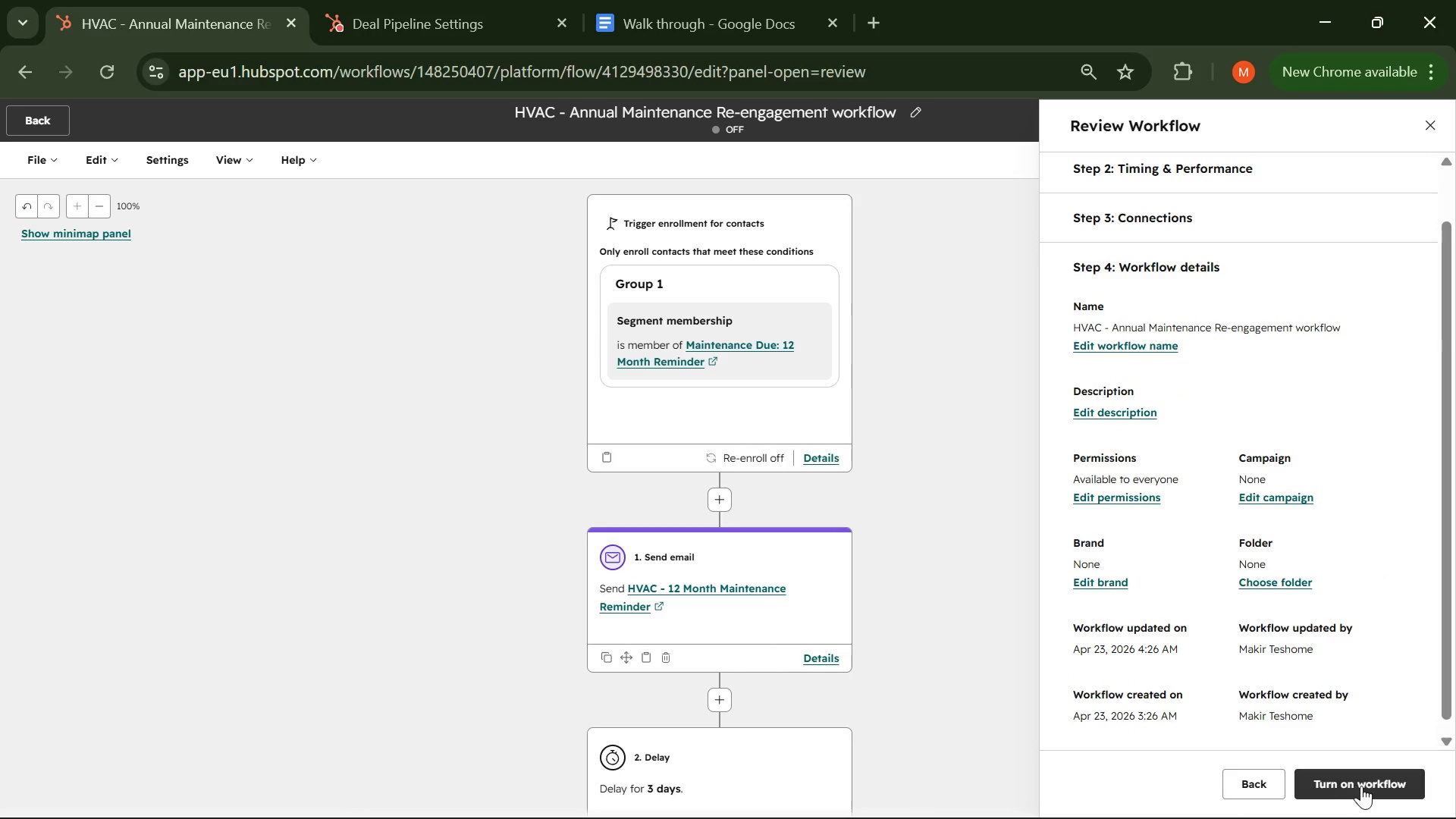 
left_click([1367, 786])
 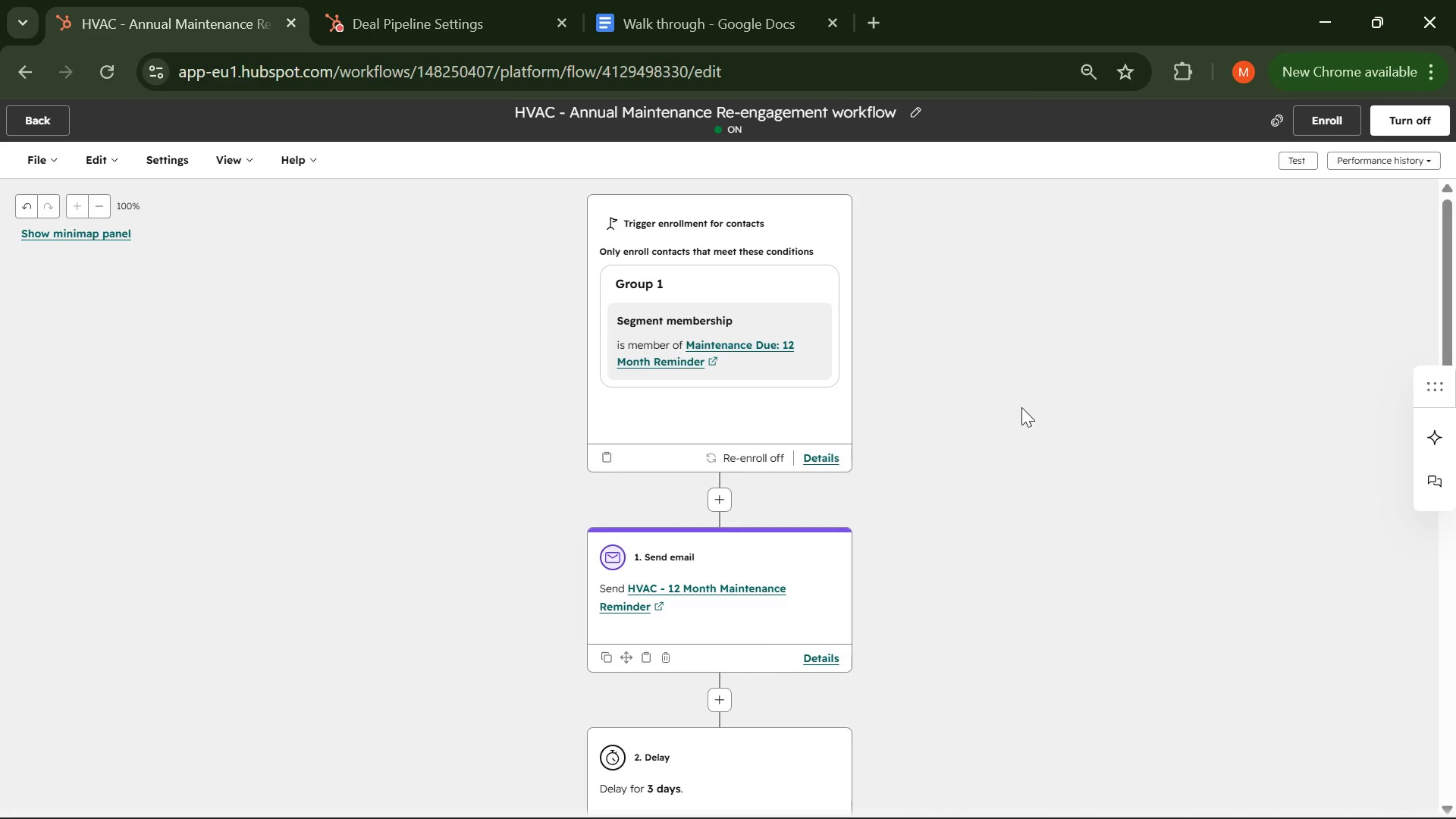 
key(Control+Minus)
 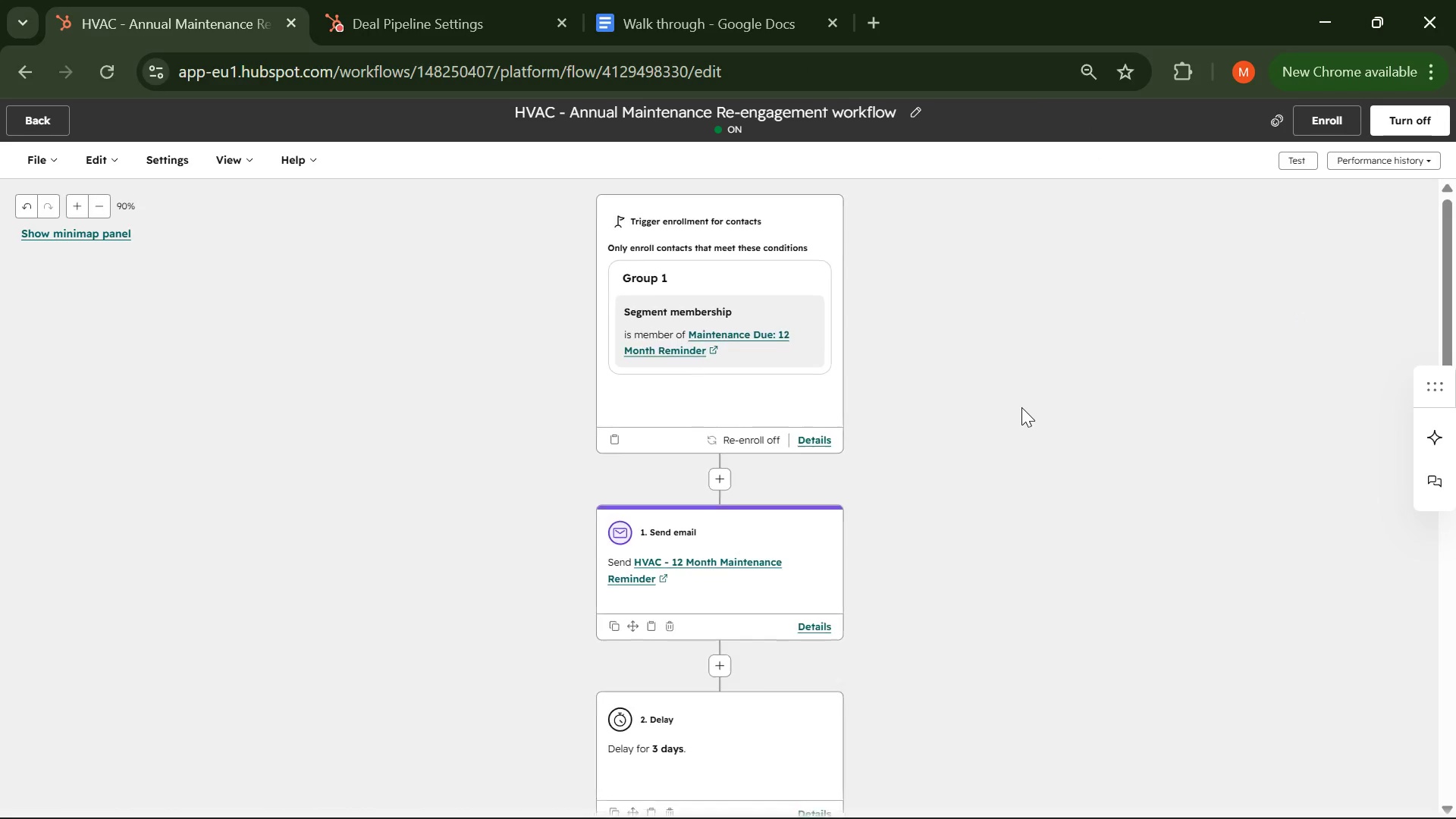 
key(Control+Minus)
 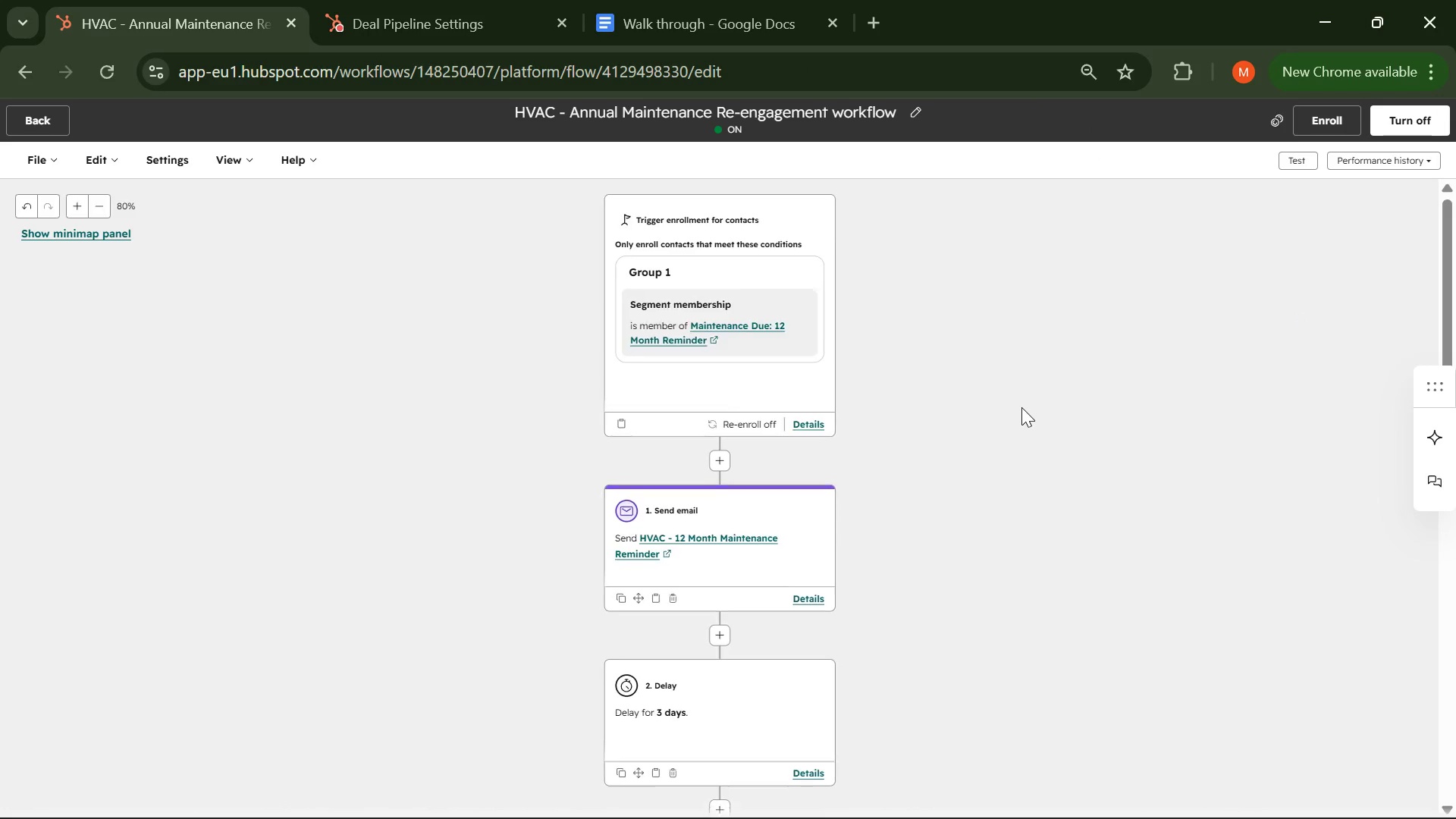 
key(Control+Minus)
 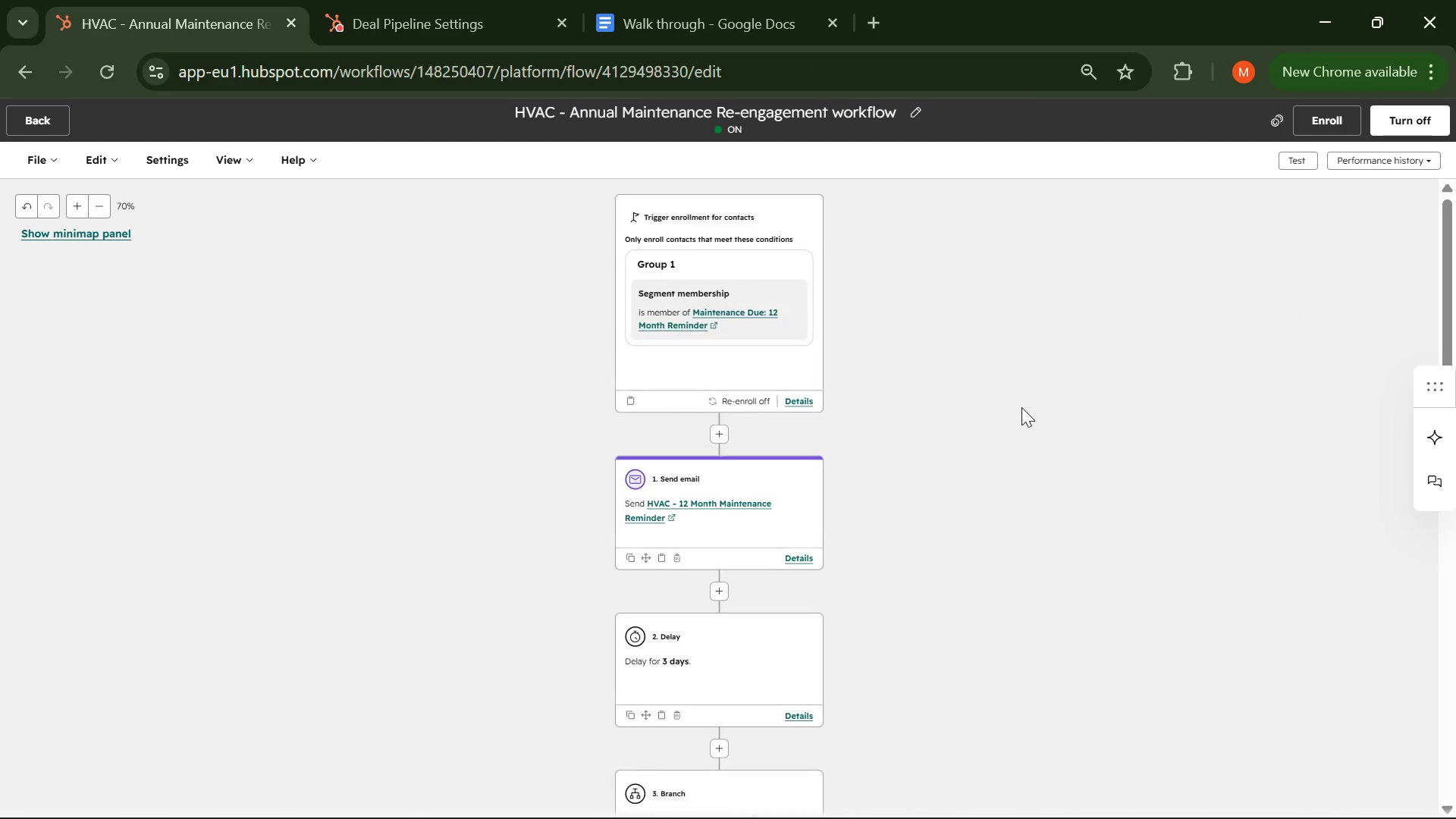 
key(Control+Minus)
 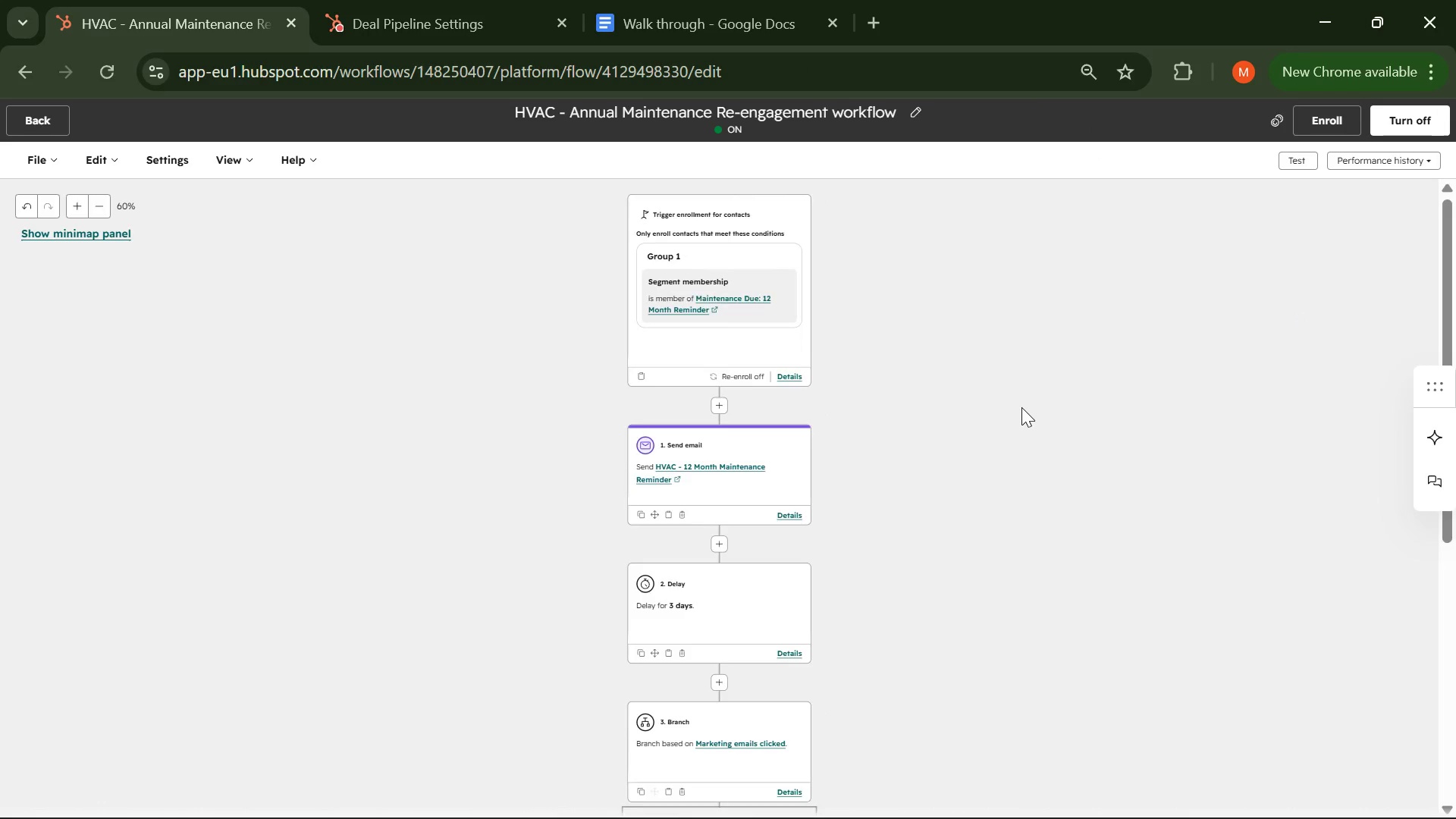 
key(Control+Minus)
 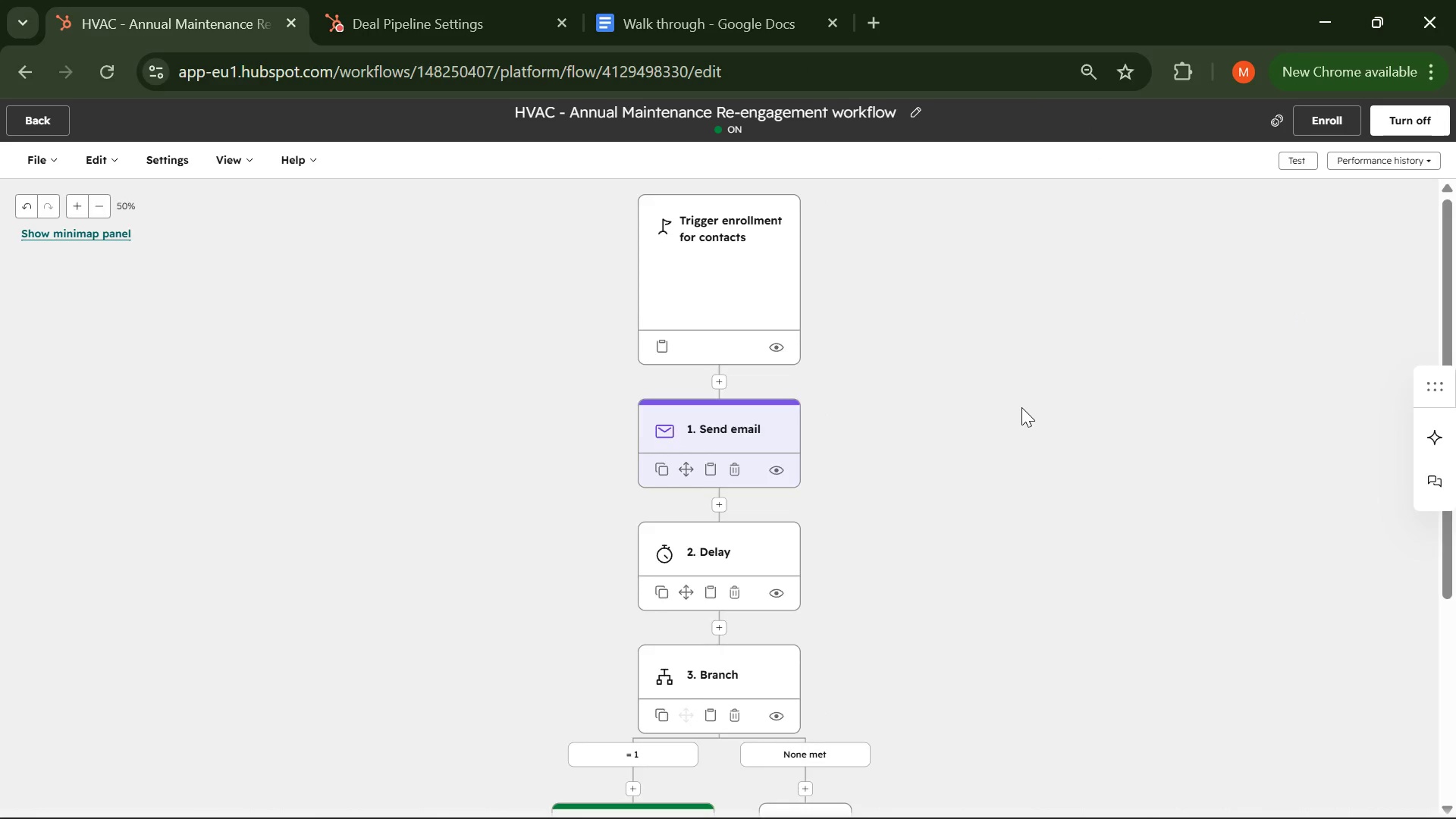 
key(Control+Minus)
 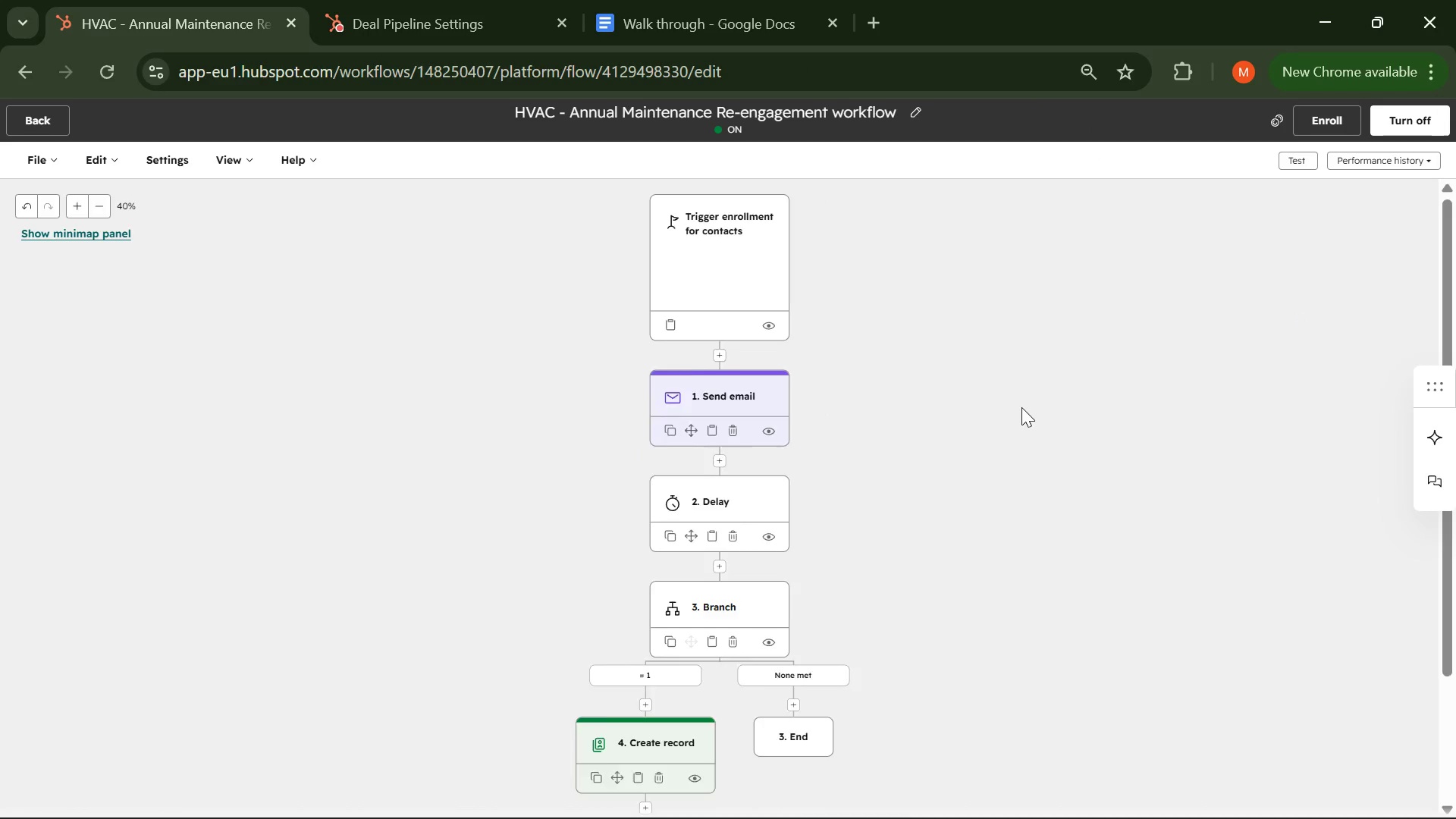 
key(Control+Minus)
 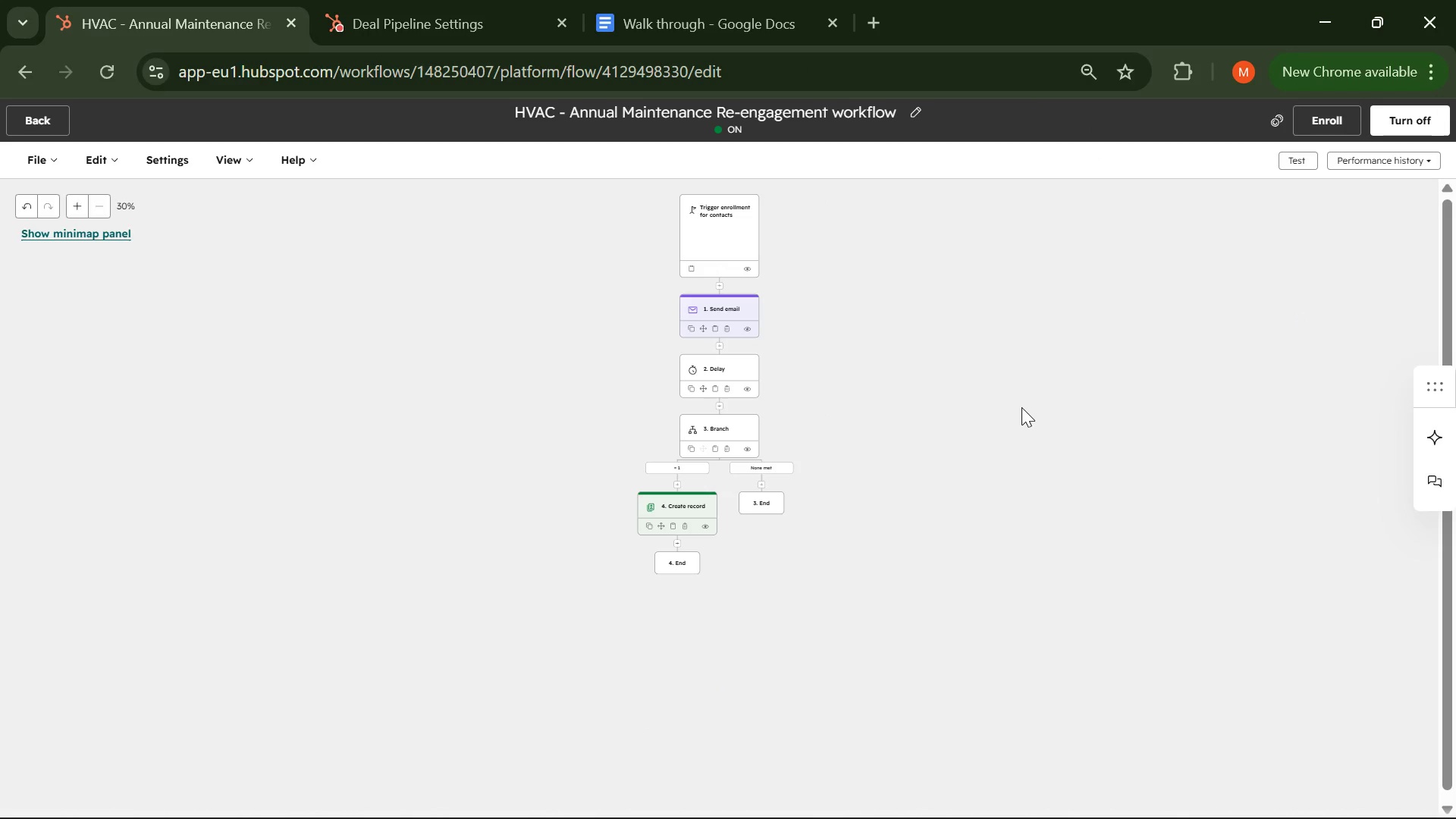 
key(Control+Equal)
 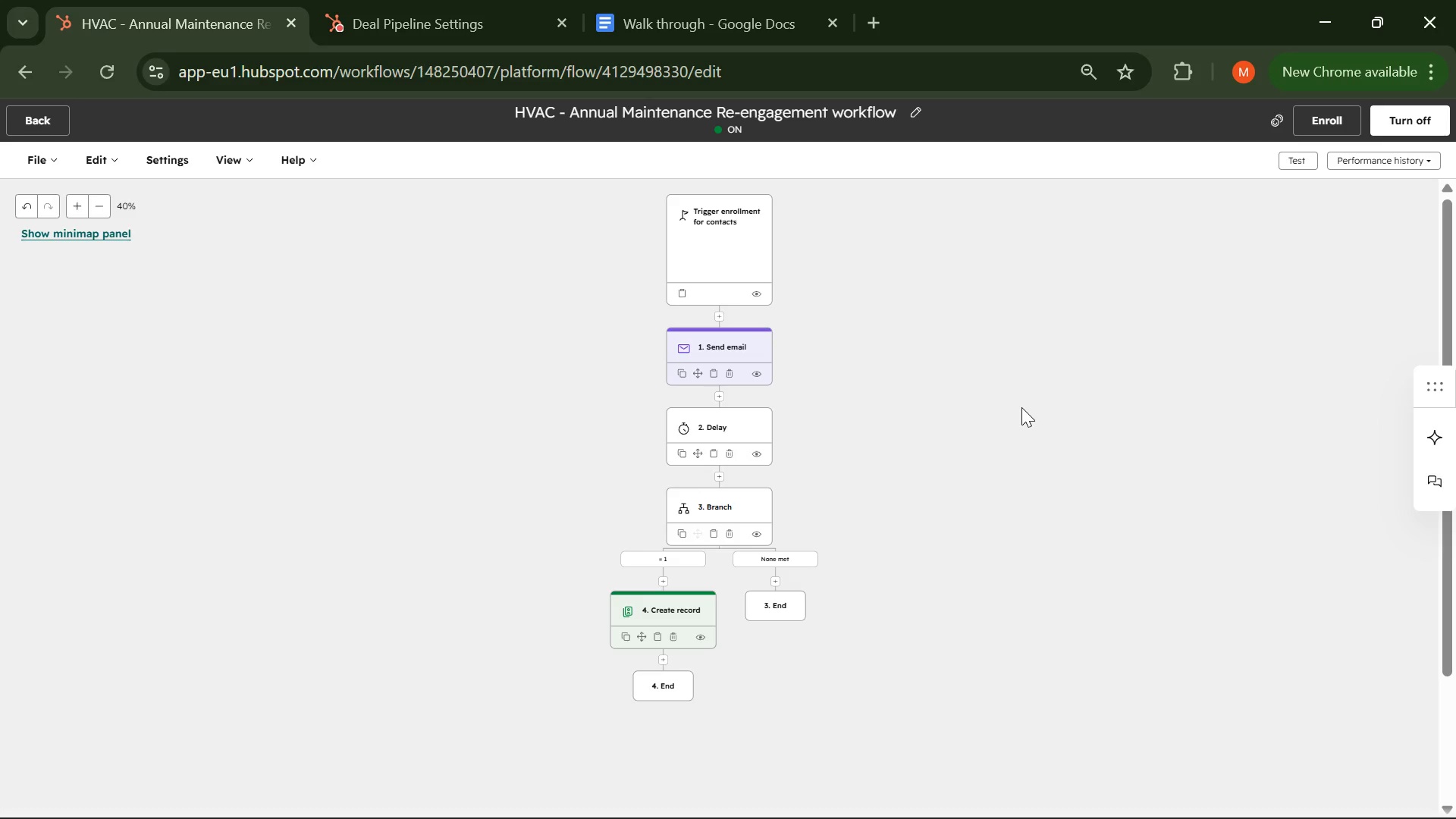 
key(Control+Equal)
 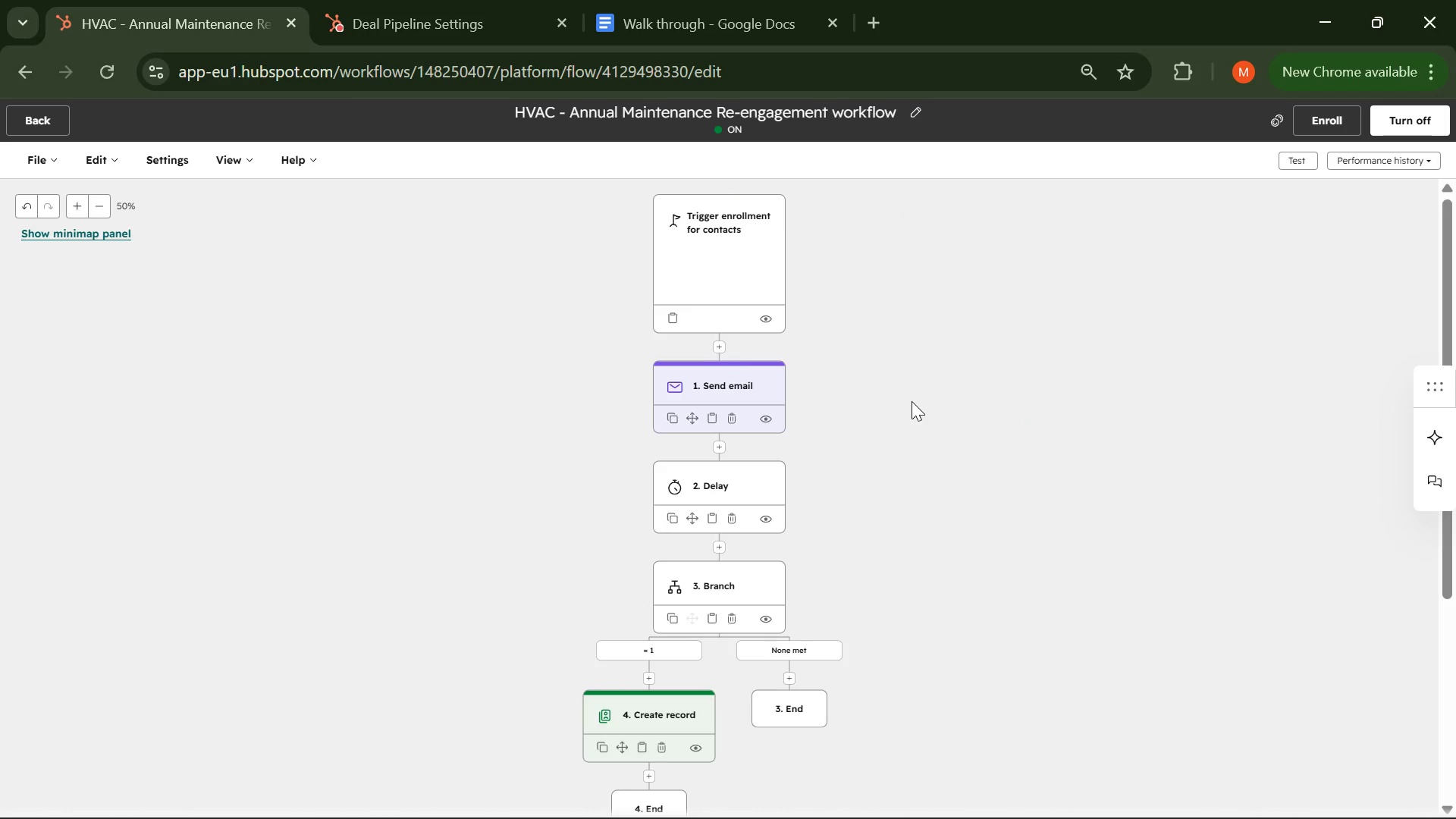 
wait(10.39)
 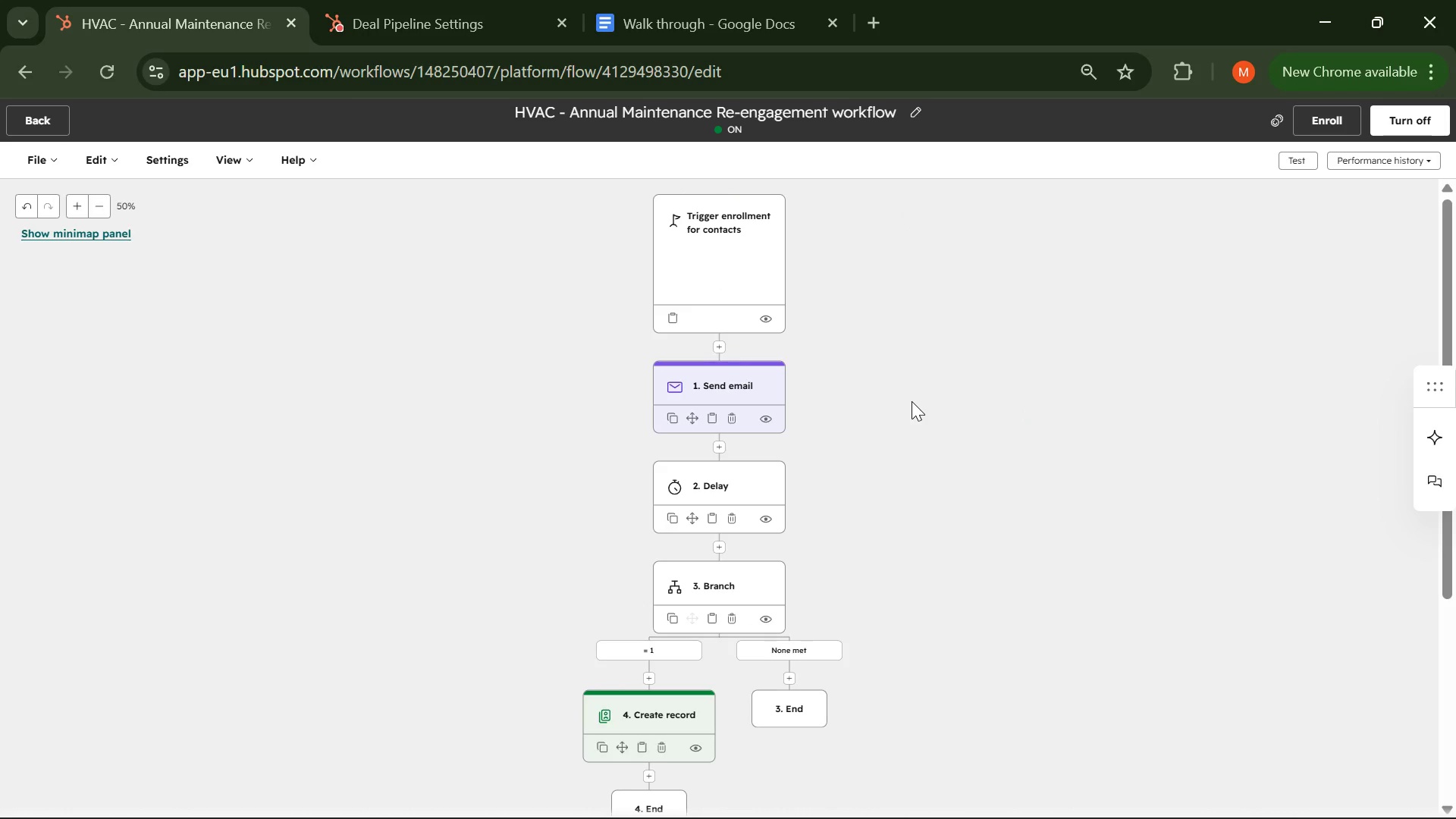 
key(Control+Equal)
 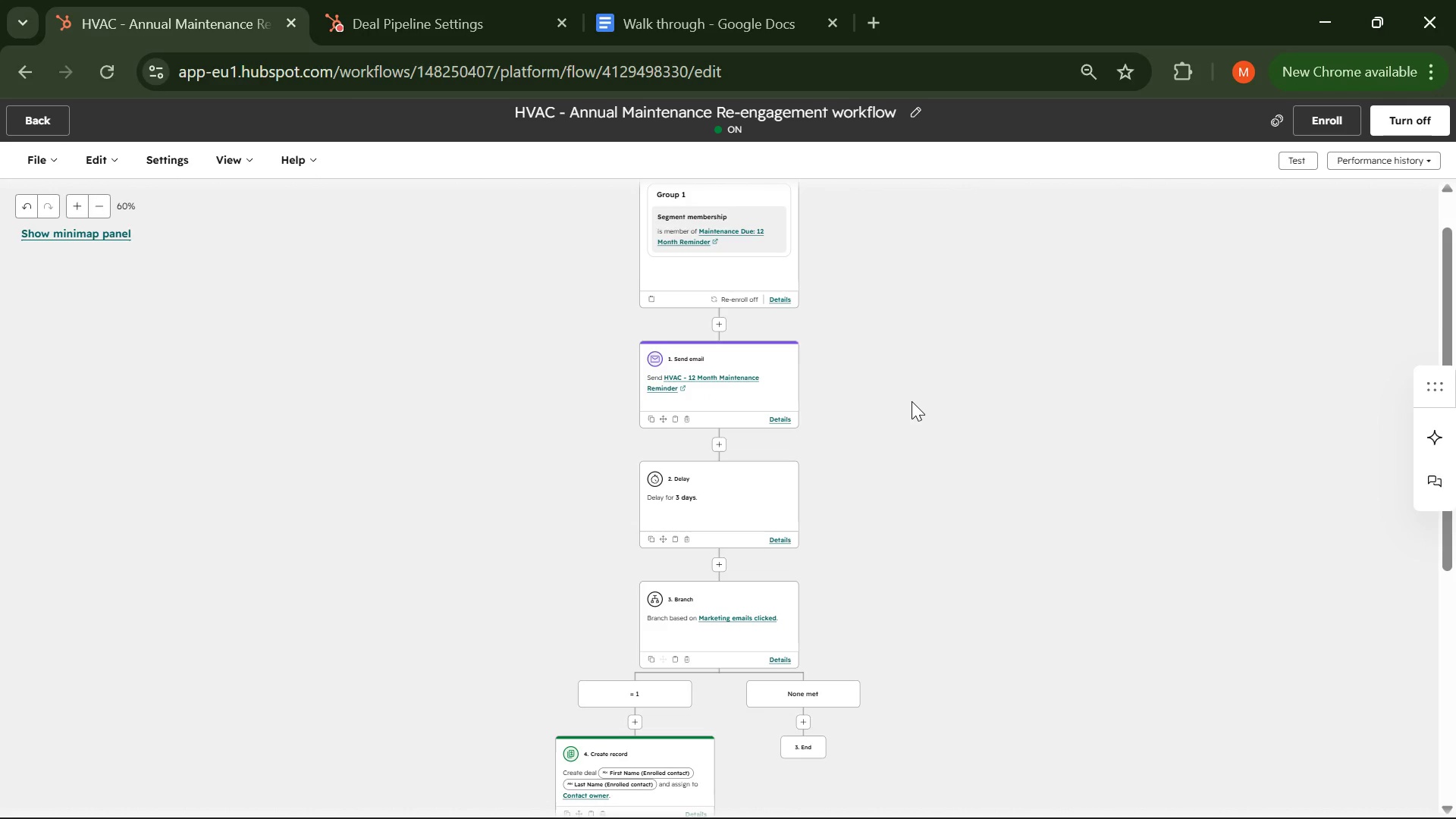 
wait(11.03)
 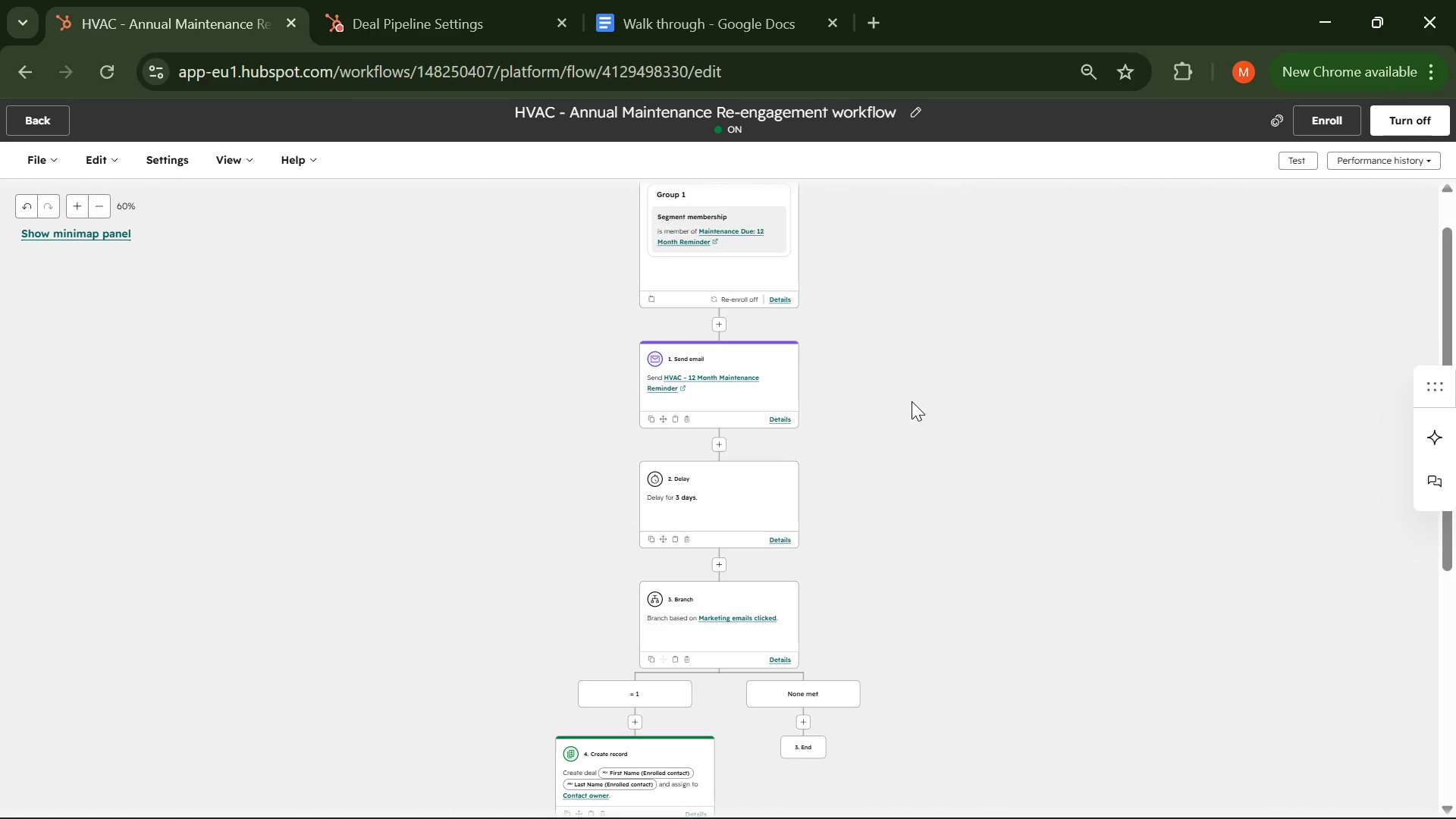 
key(Meta+V)
 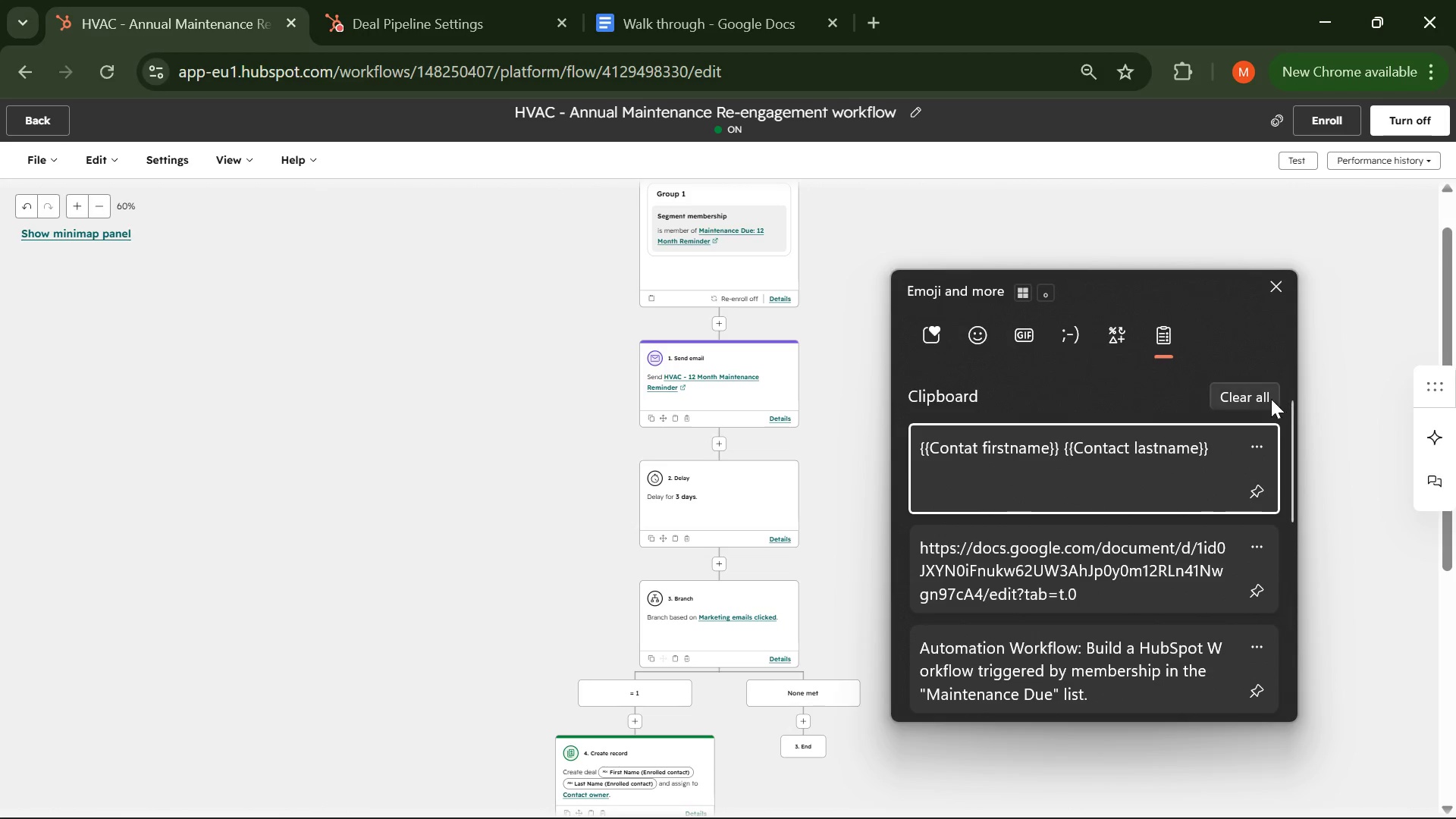 
left_click([1250, 397])
 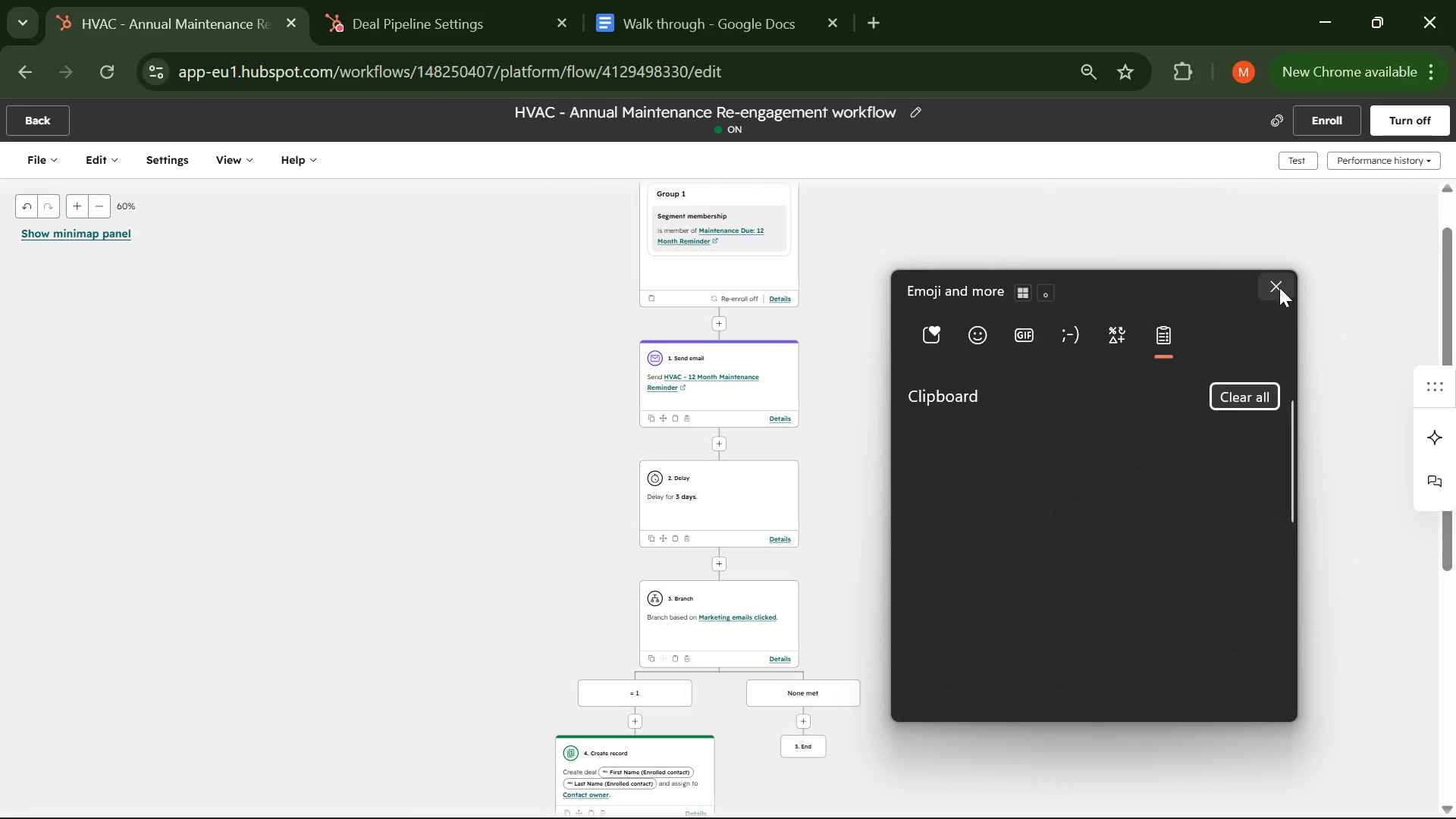 
left_click([1279, 287])
 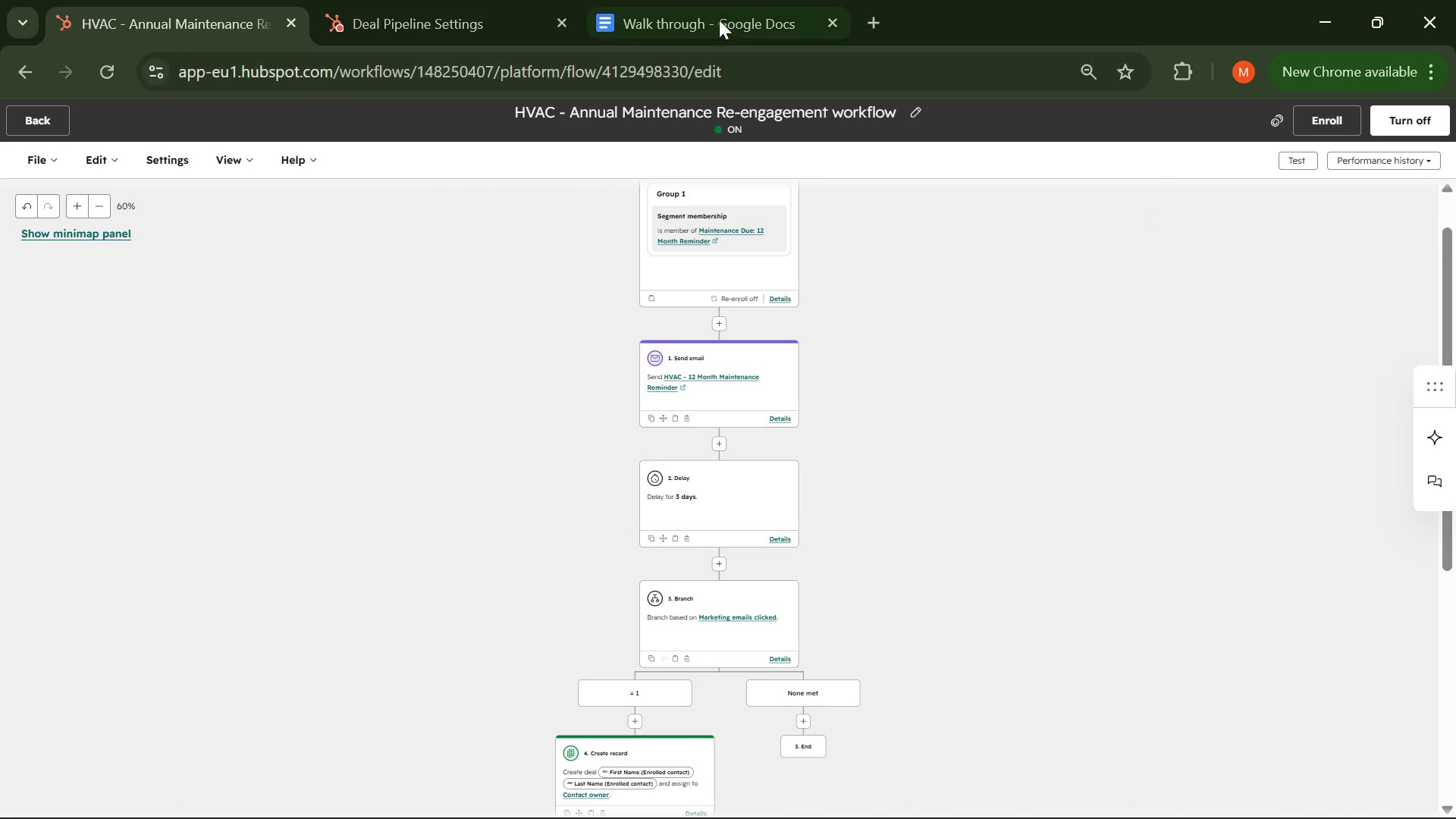 
left_click([703, 15])
 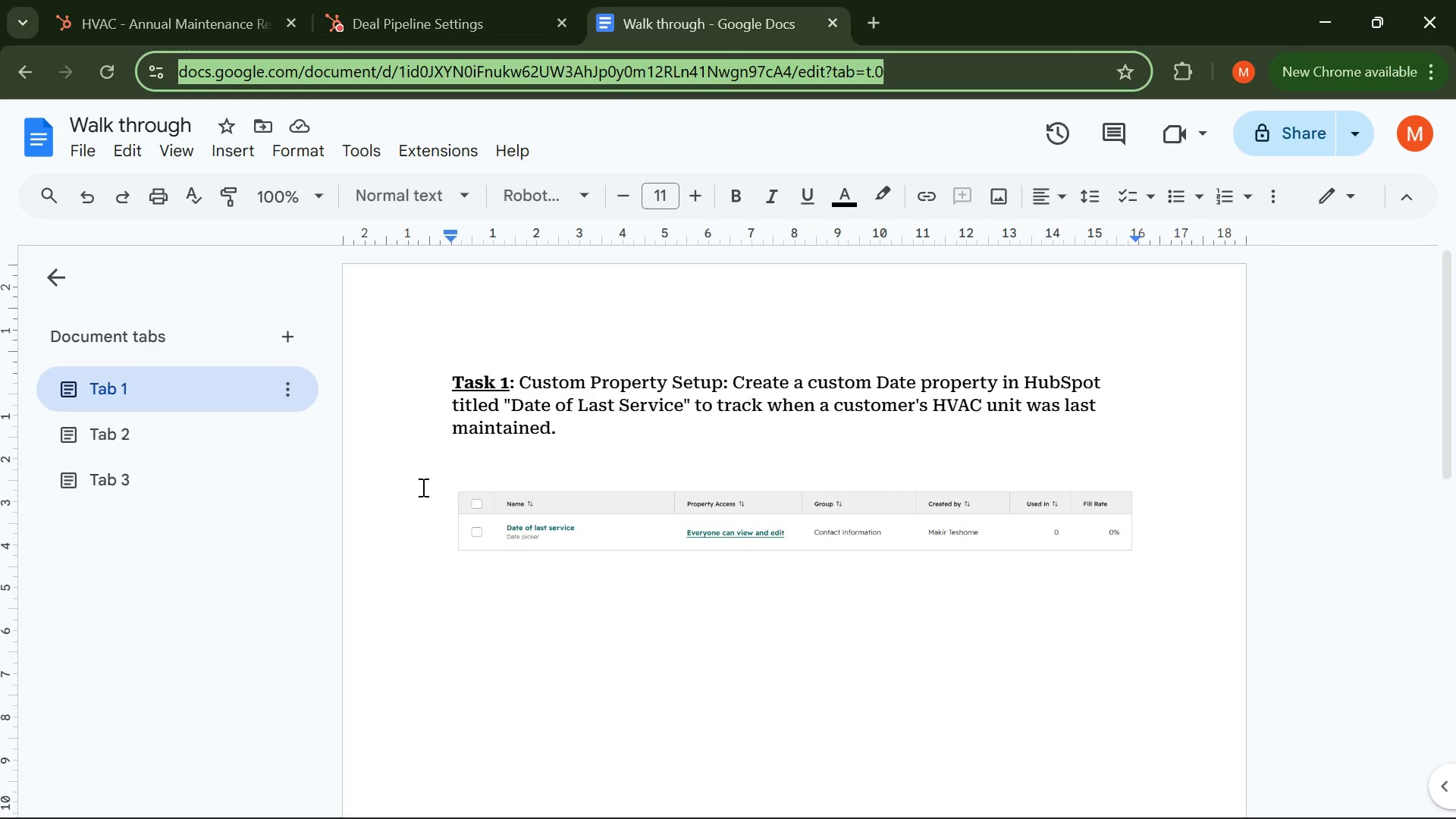 
scroll: coordinate [416, 521], scroll_direction: down, amount: 6.0
 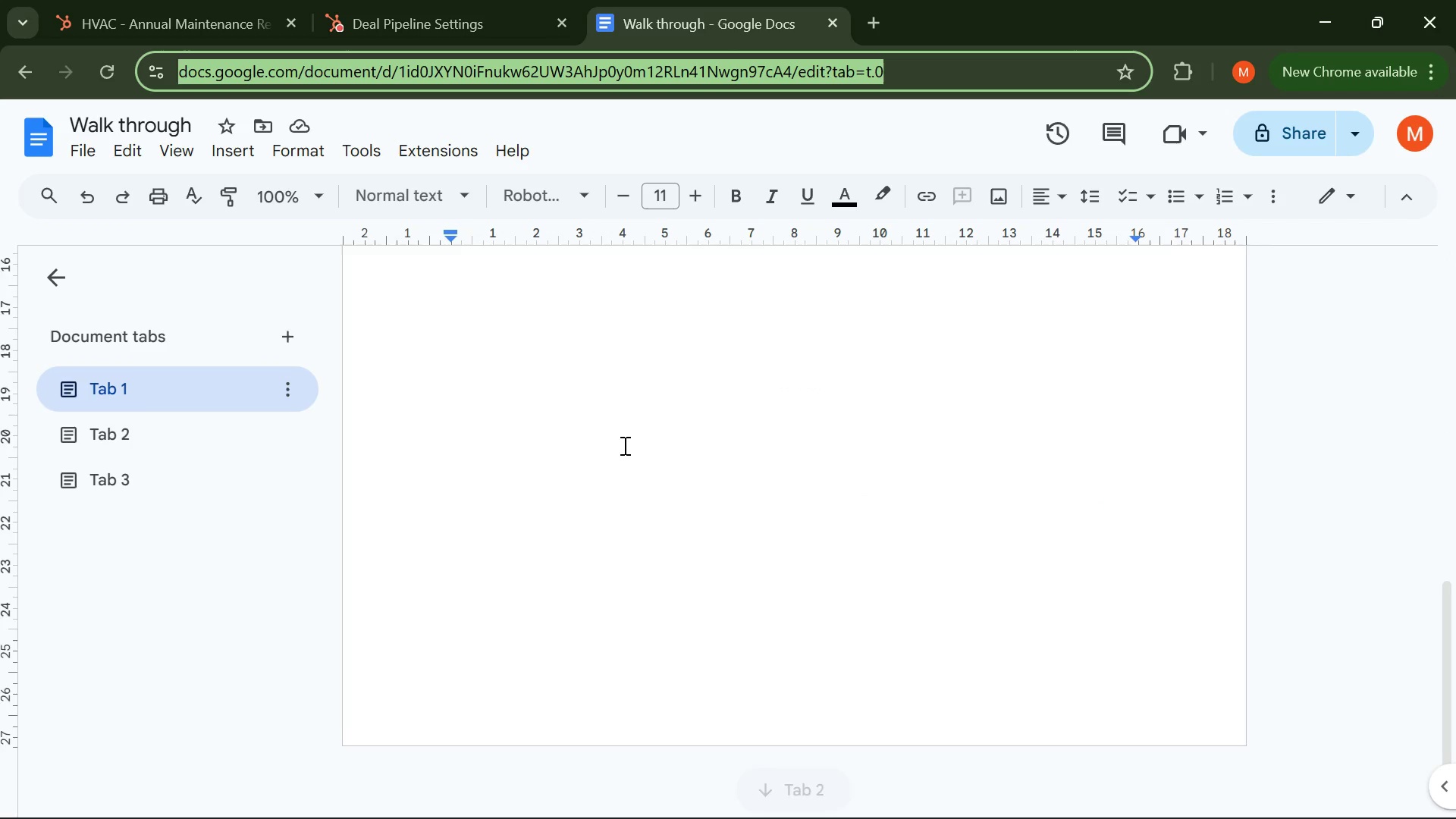 
scroll: coordinate [624, 445], scroll_direction: up, amount: 7.0
 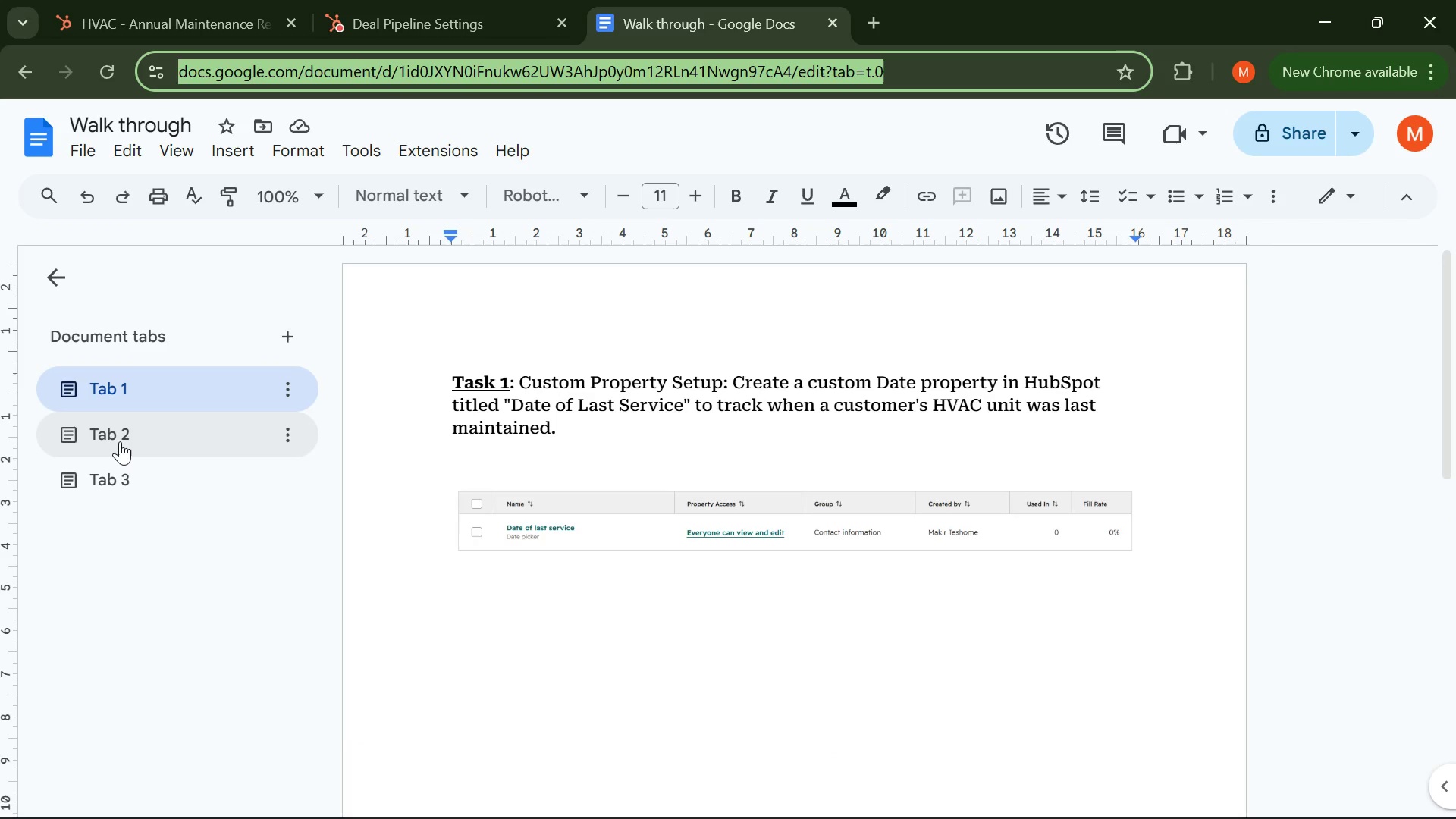 
left_click([120, 441])
 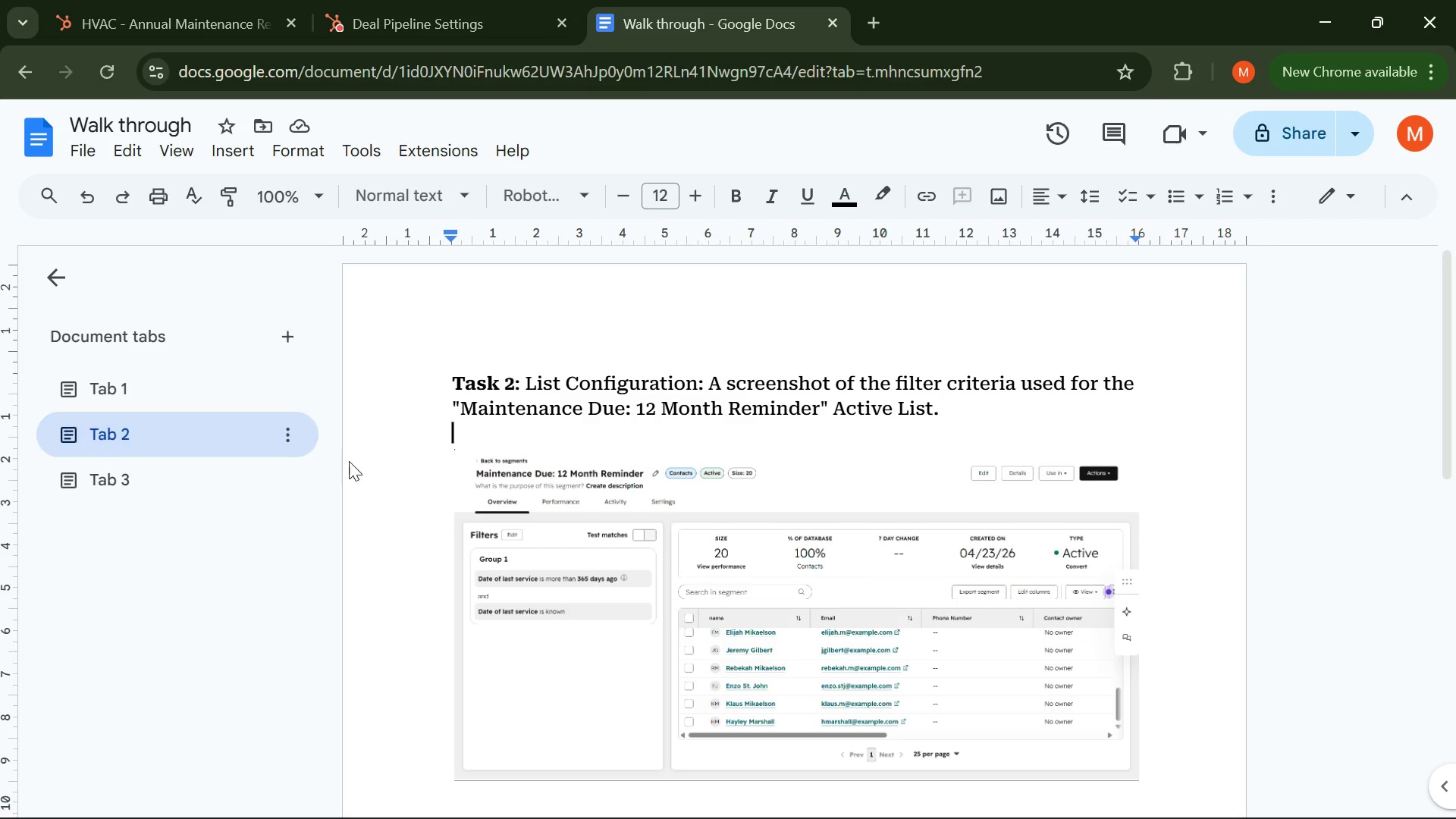 
scroll: coordinate [382, 479], scroll_direction: down, amount: 3.0
 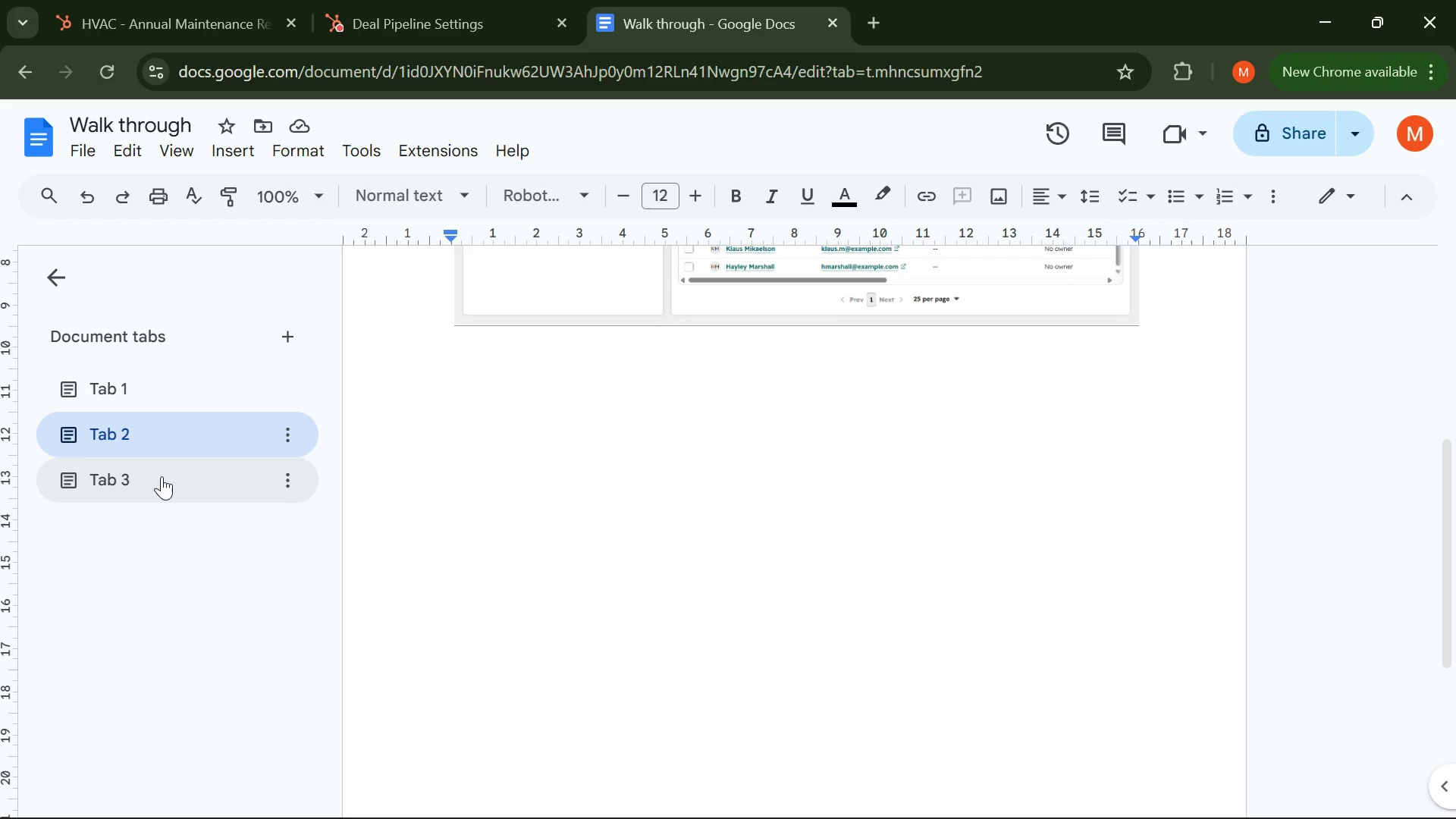 
left_click([153, 476])
 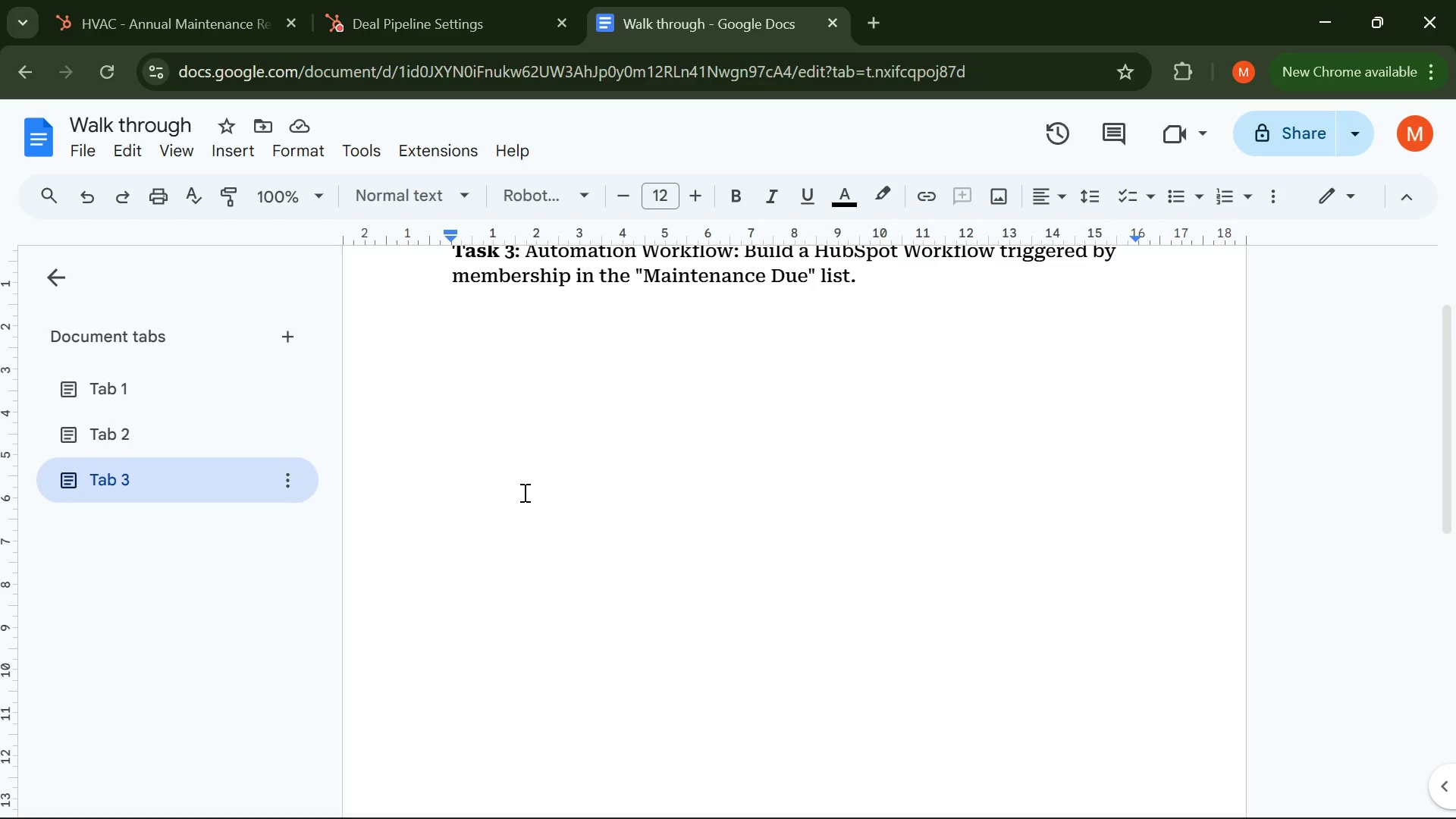 
scroll: coordinate [529, 494], scroll_direction: none, amount: 0.0
 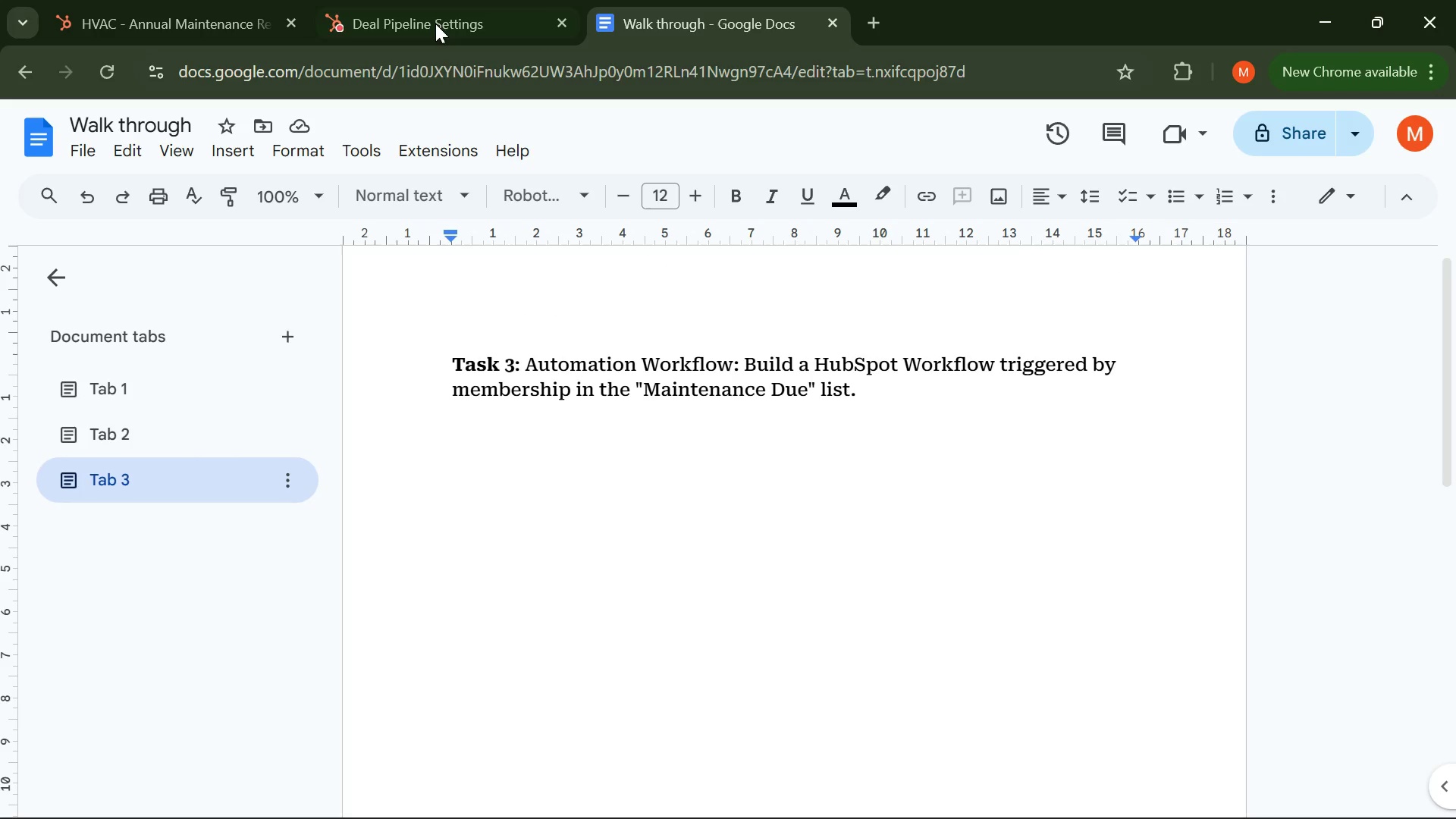 
left_click([427, 21])
 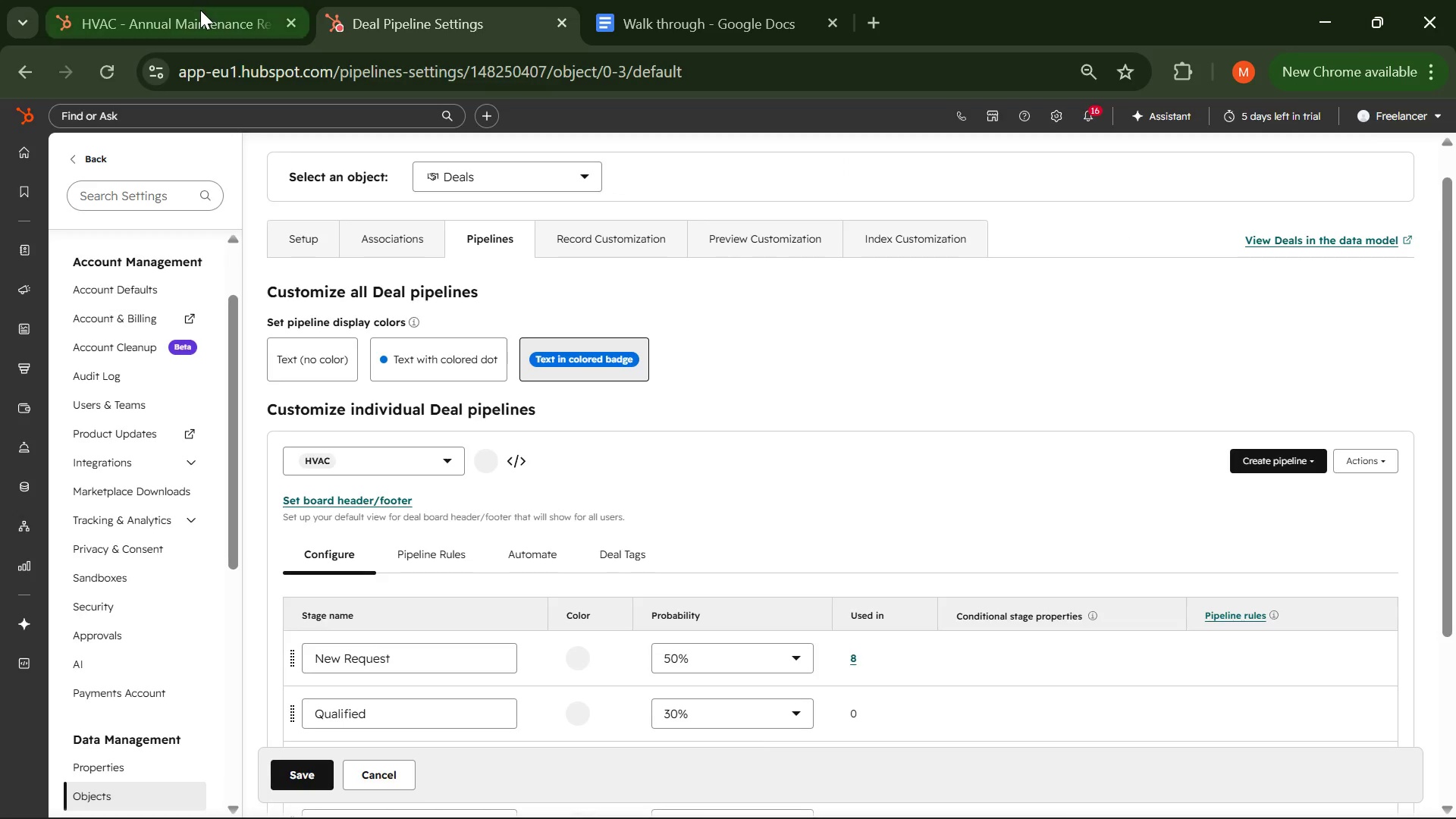 
left_click([200, 10])
 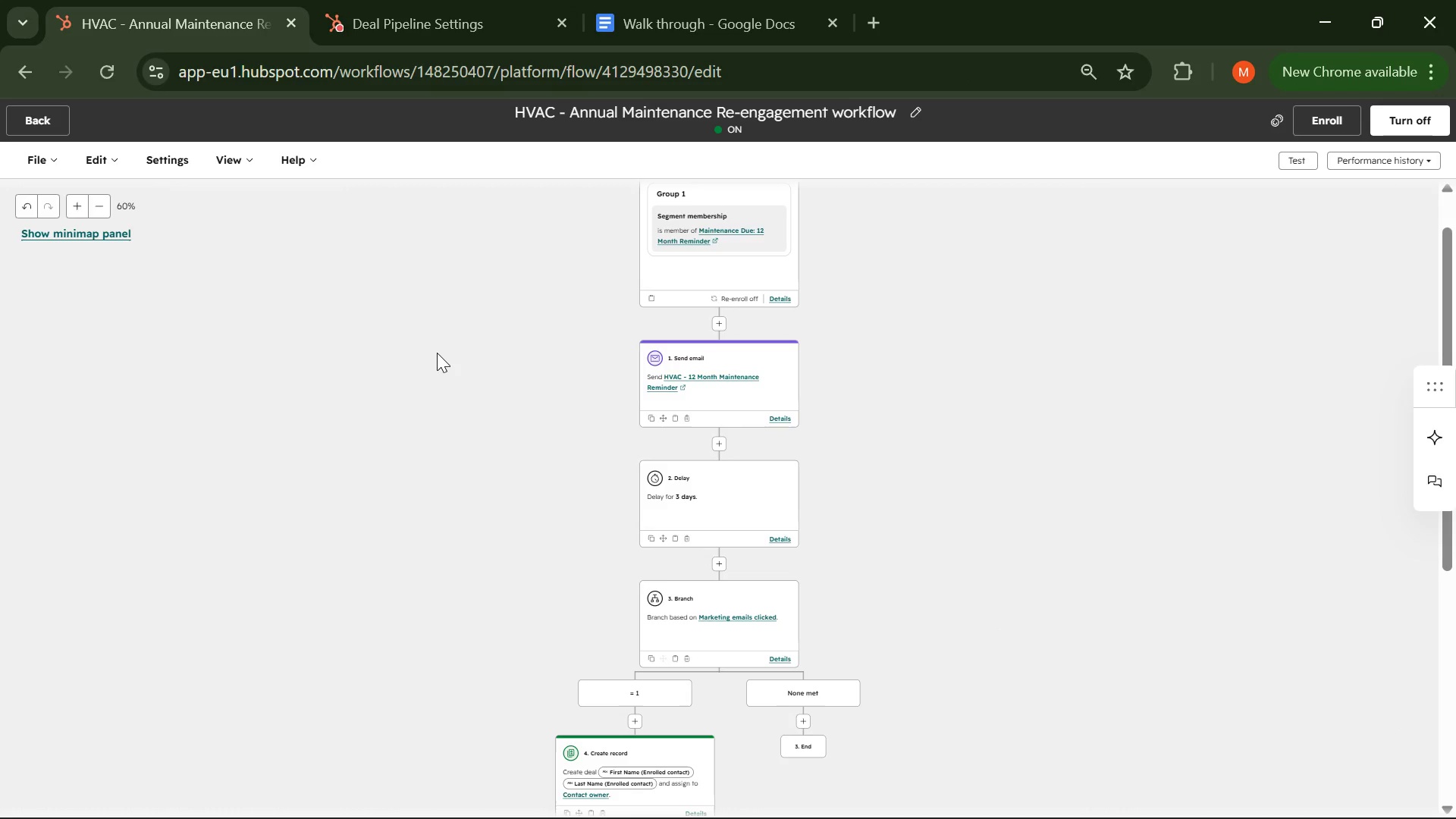 
key(PrintScreen)
 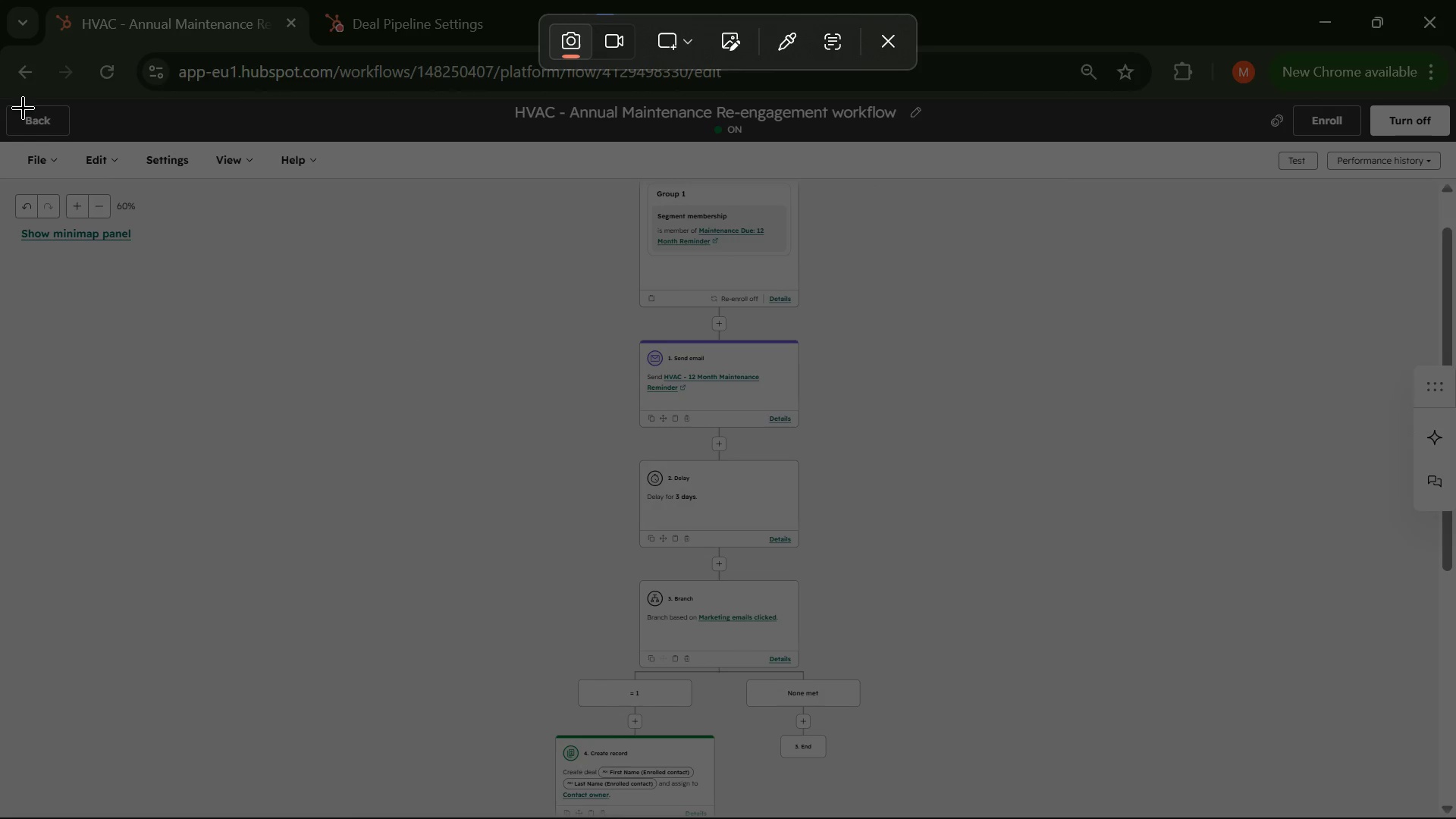 
left_click_drag(start_coordinate=[0, 93], to_coordinate=[1455, 818])
 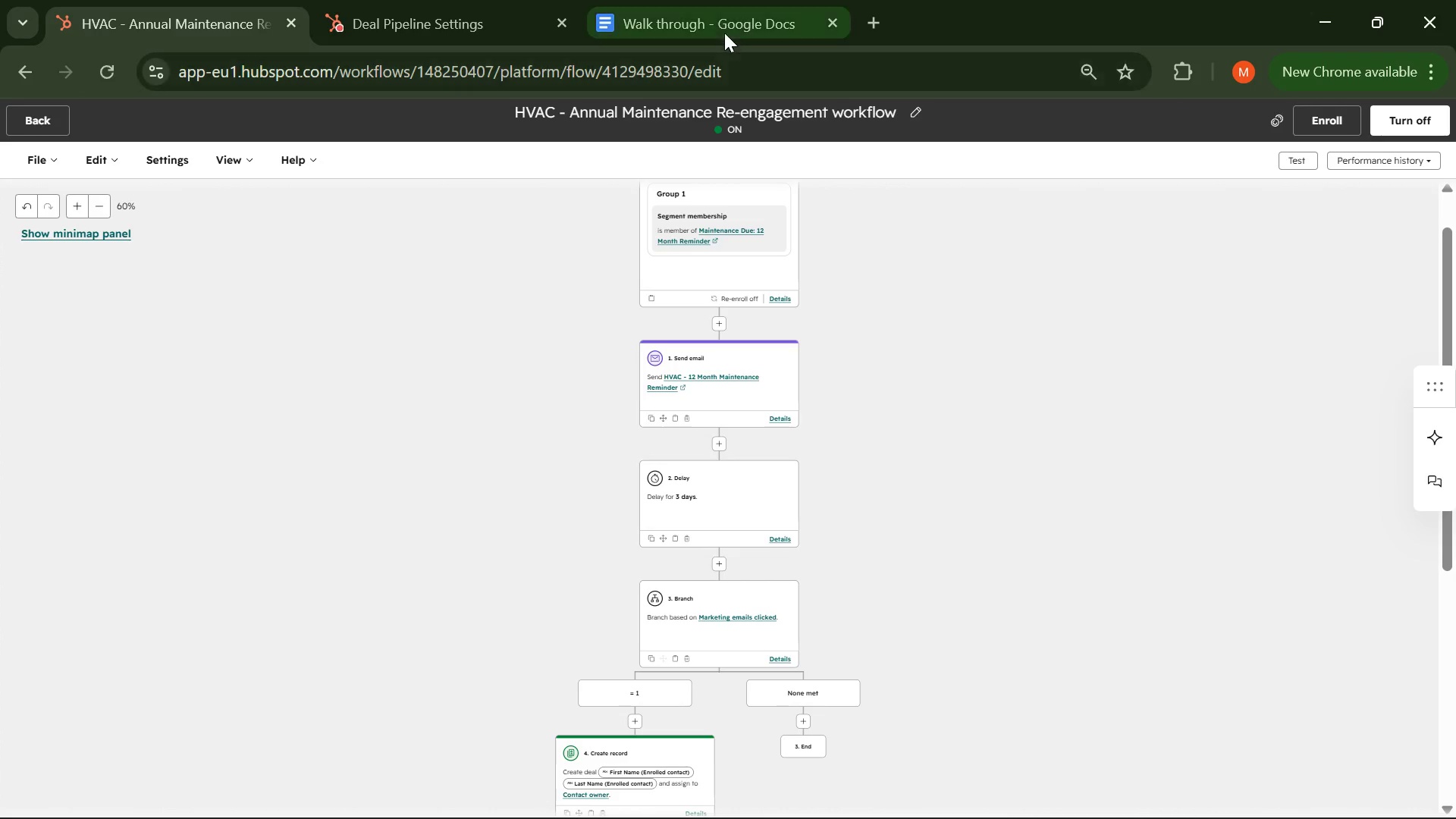 
left_click([714, 29])
 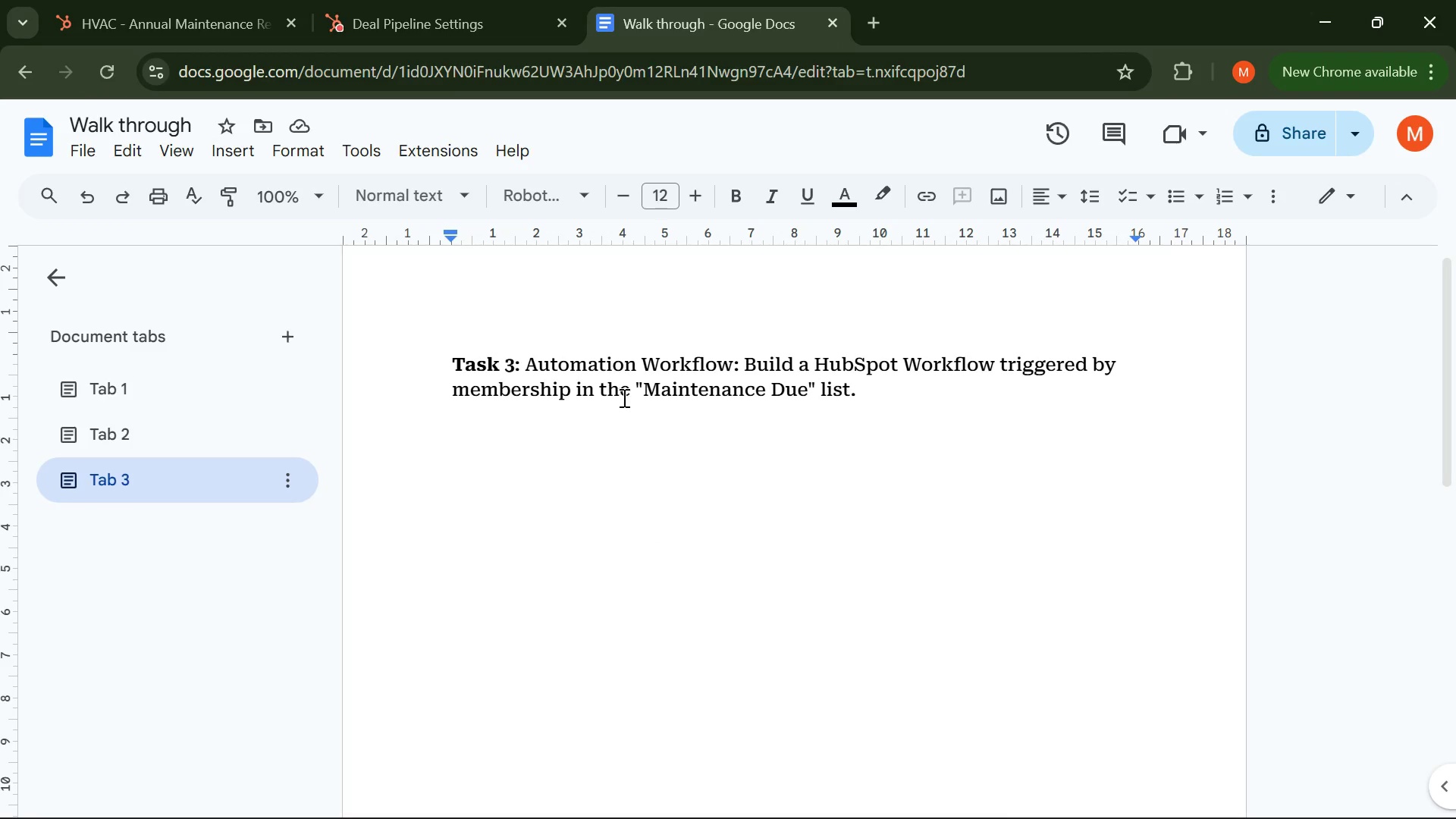 
key(Control+V)
 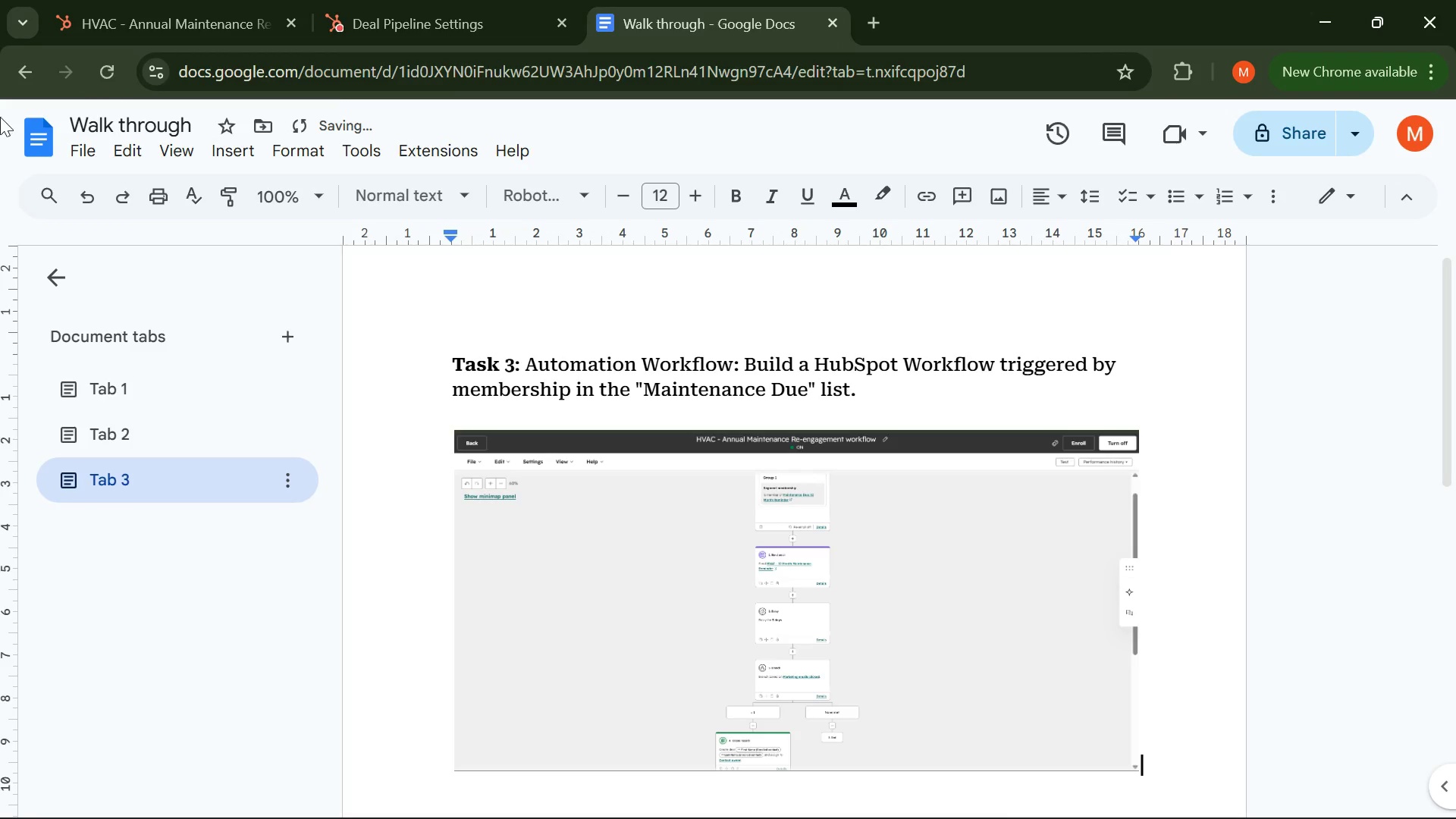 
left_click([116, 0])
 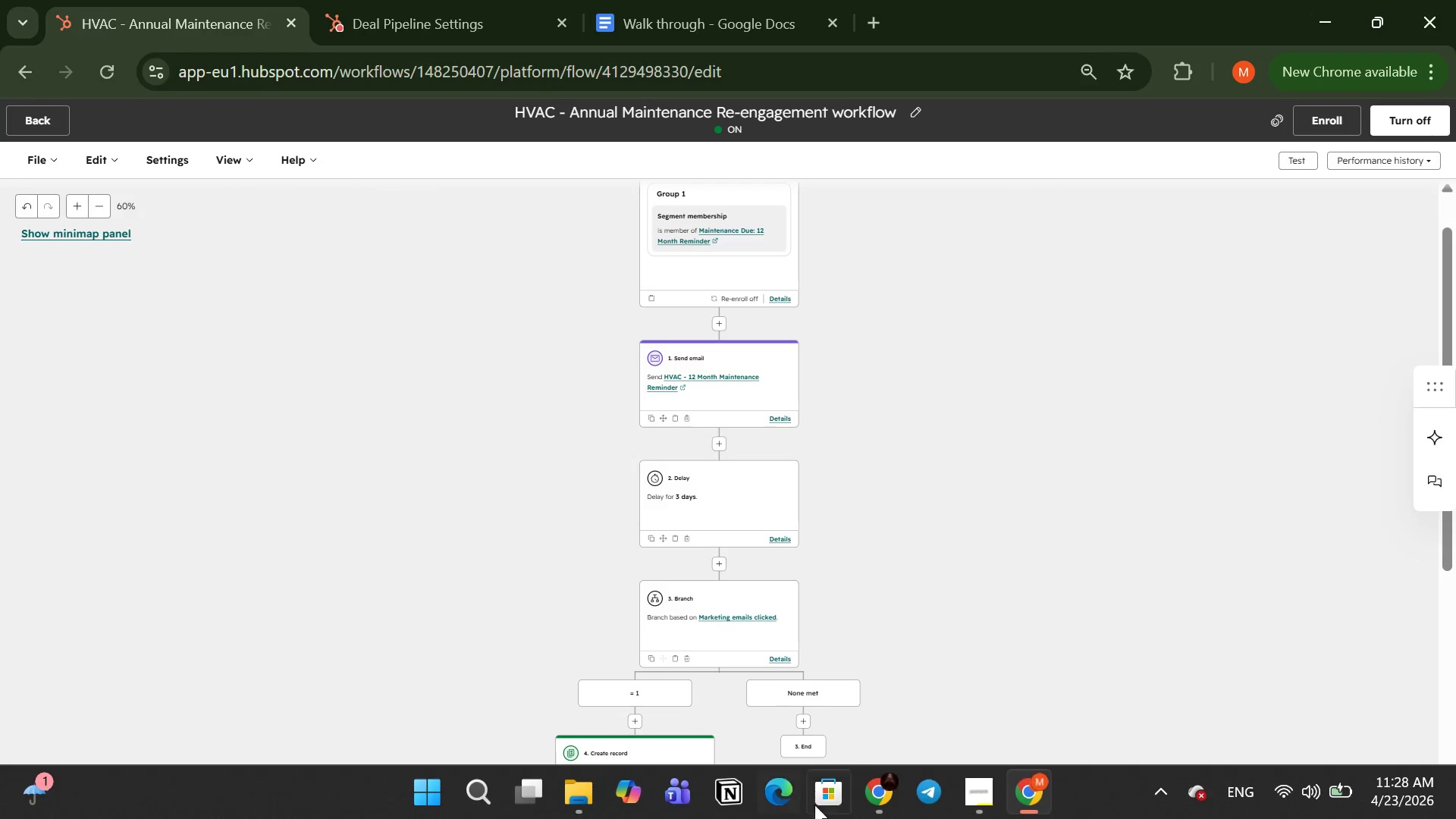 
left_click([981, 798])